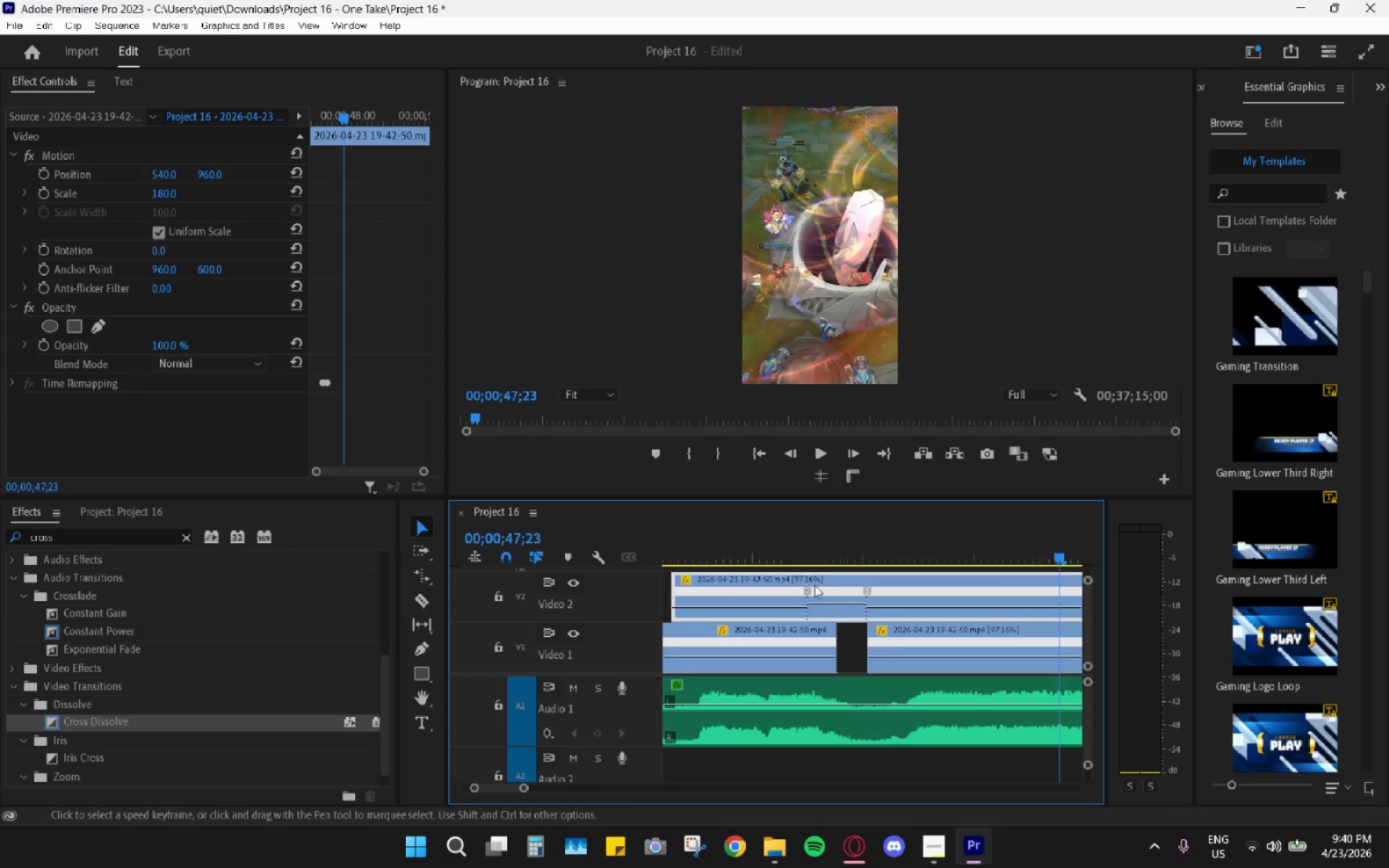 
left_click_drag(start_coordinate=[831, 547], to_coordinate=[798, 553])
 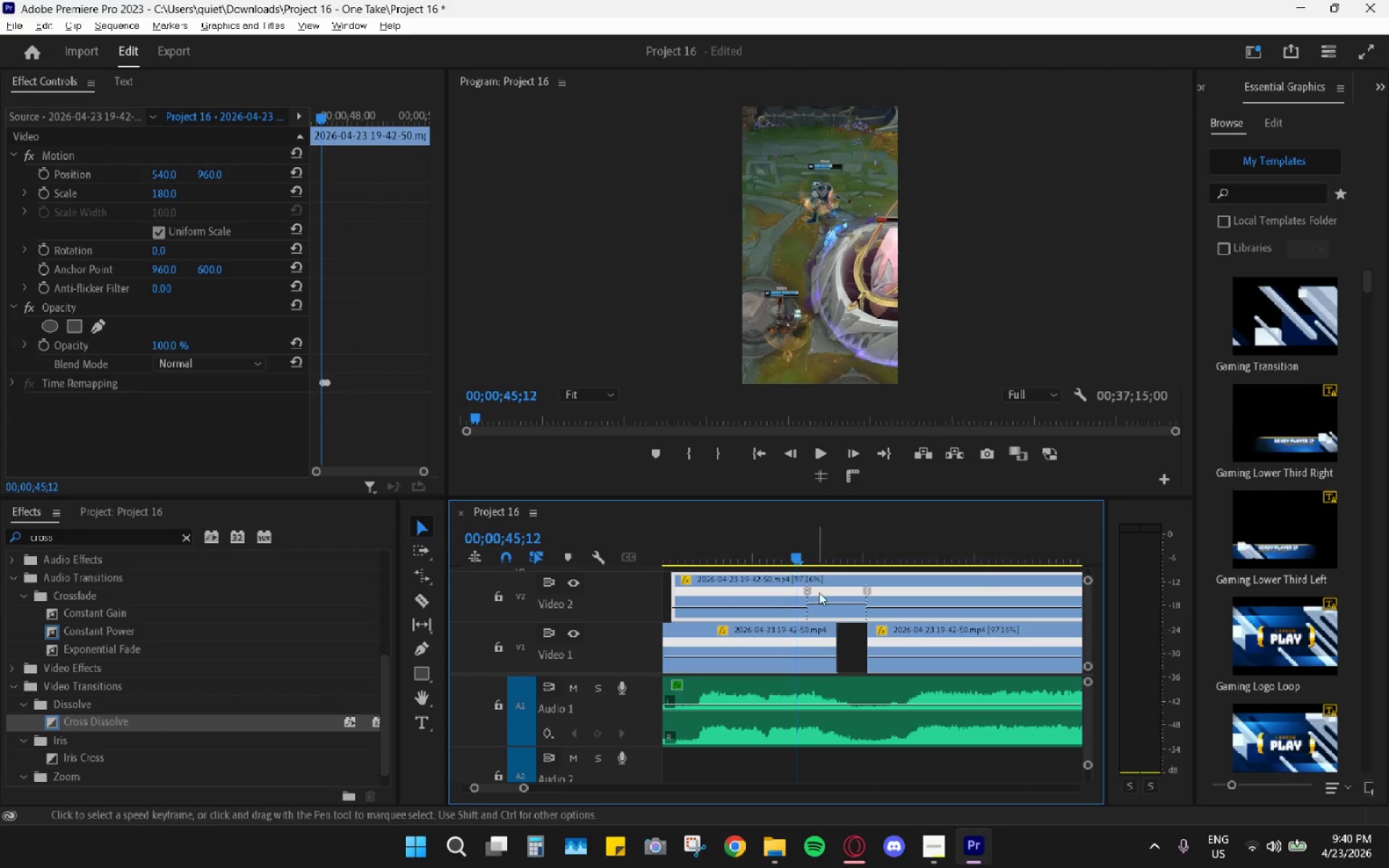 
hold_key(key=AltLeft, duration=0.45)
scroll: coordinate [820, 595], scroll_direction: up, amount: 4.0
 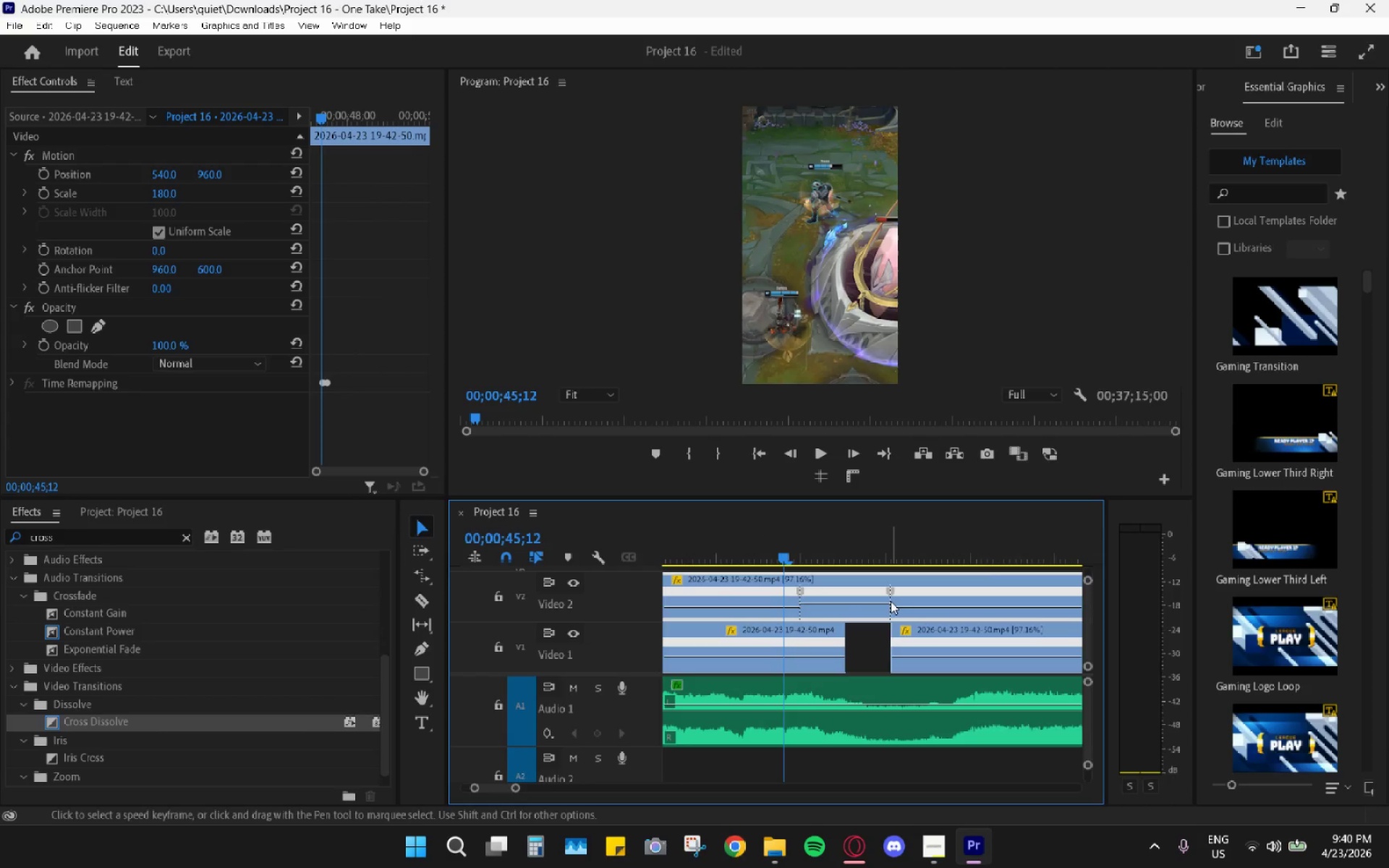 
key(C)
 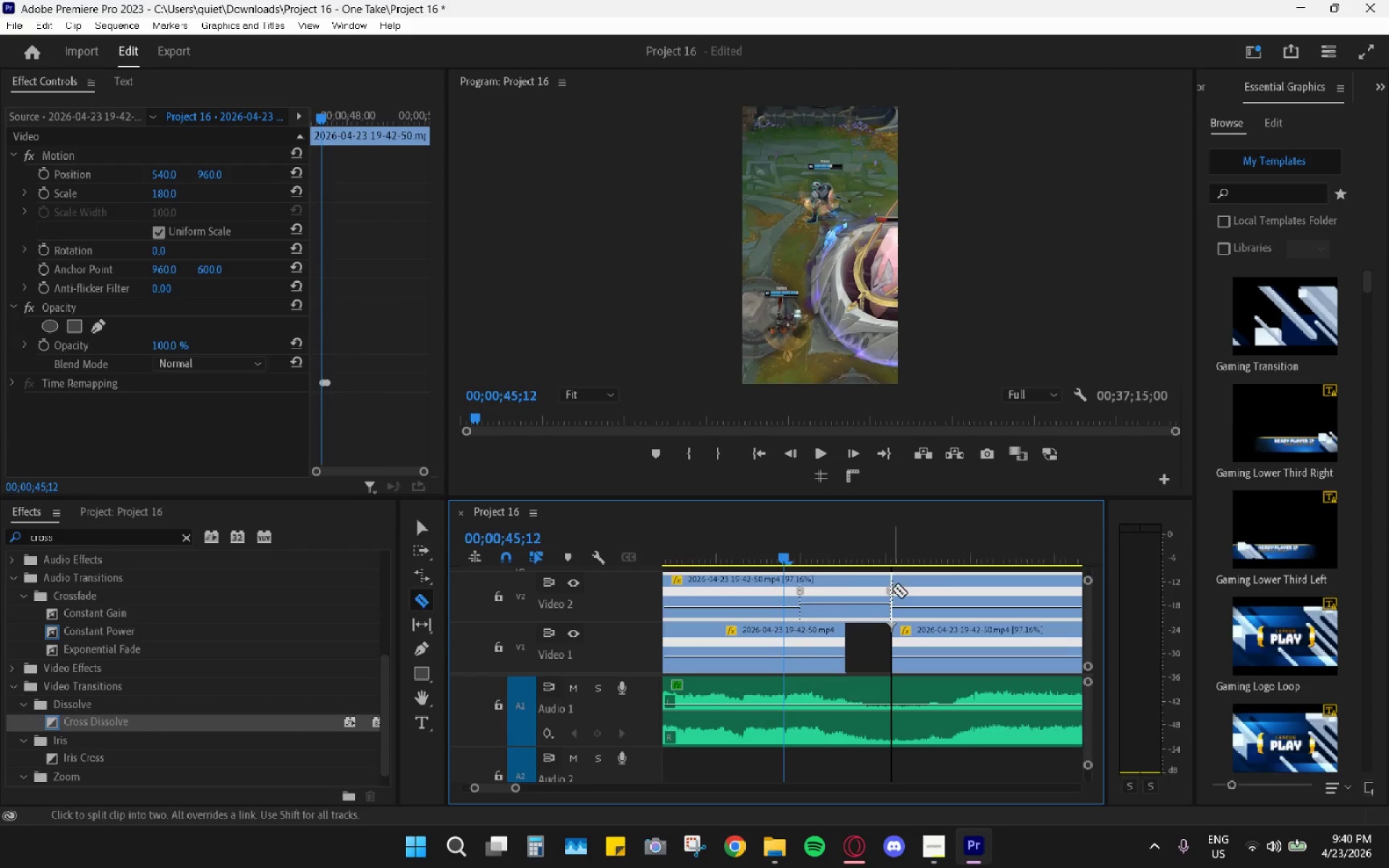 
left_click([892, 589])
 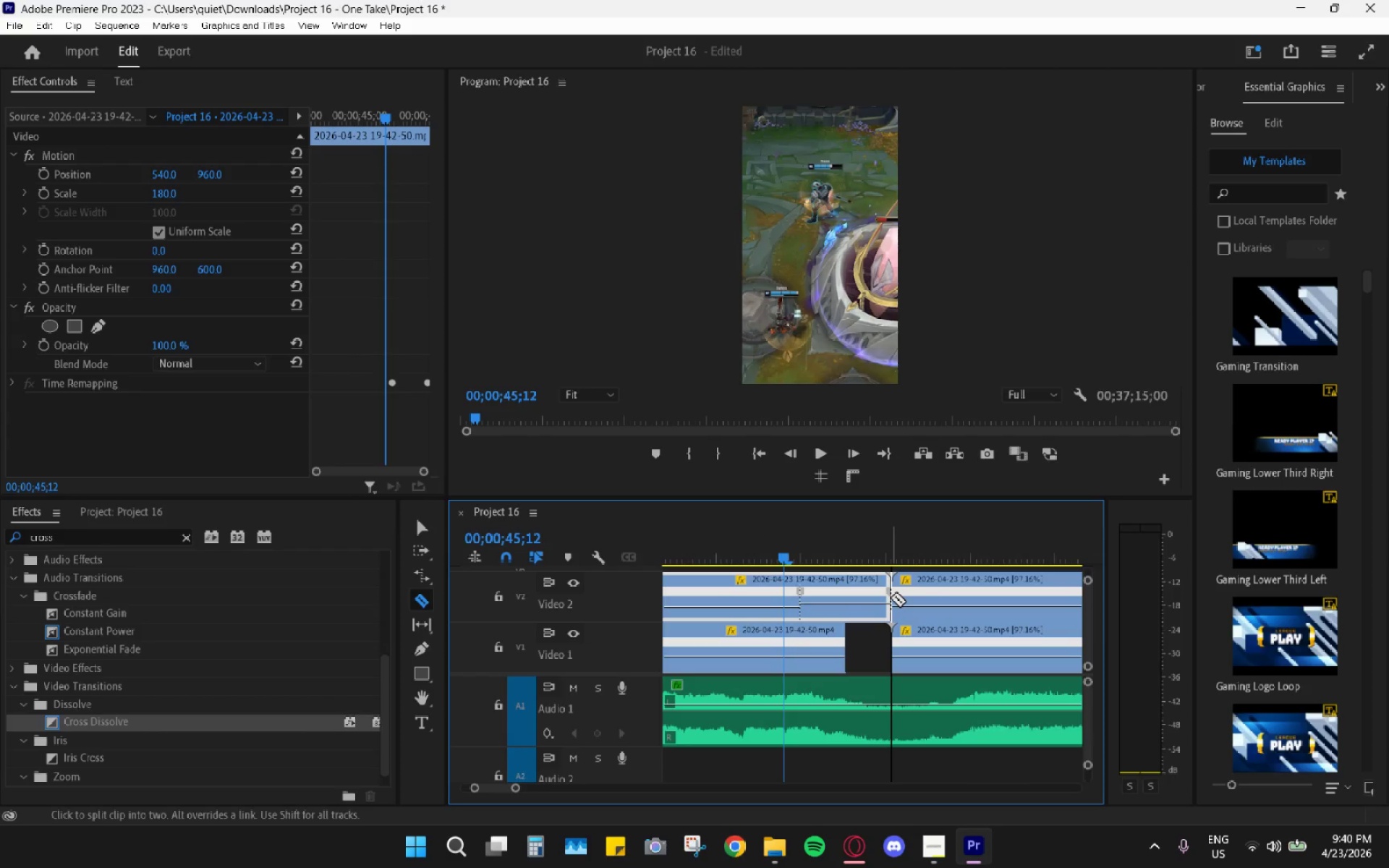 
key(Control+Shift+ShiftLeft)
 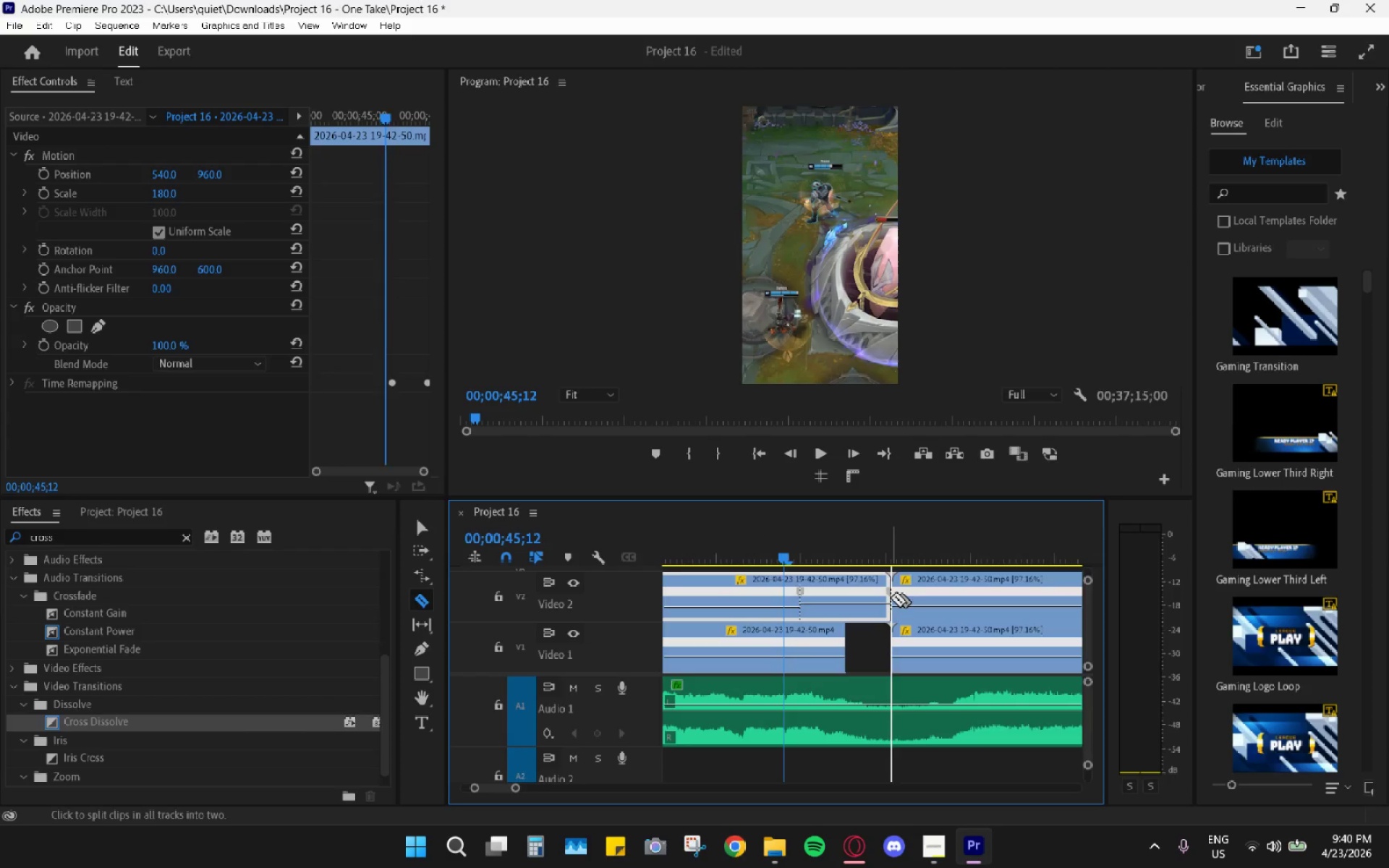 
key(Control+Z)
 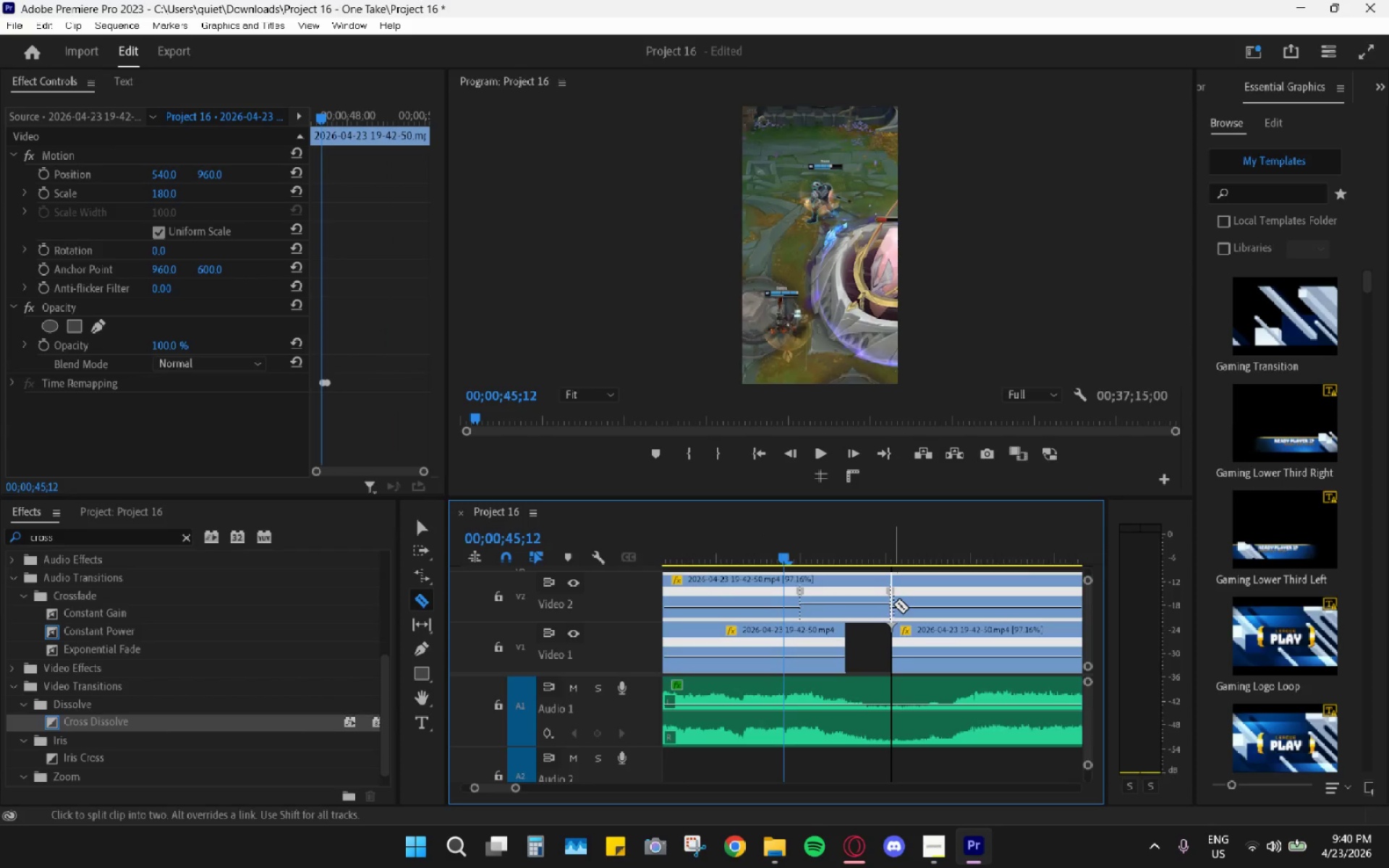 
key(Control+Z)
 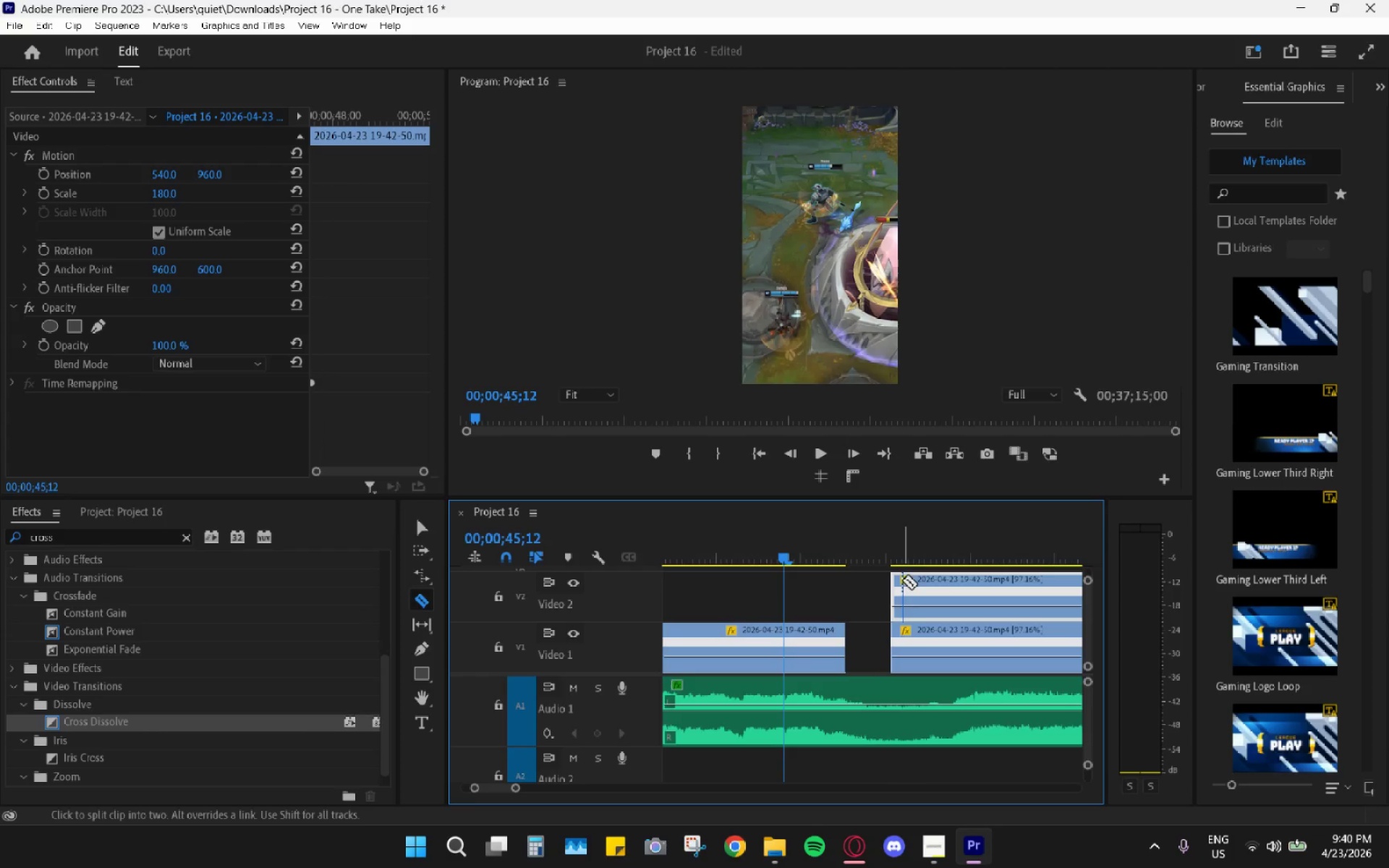 
key(Control+Shift+Z)
 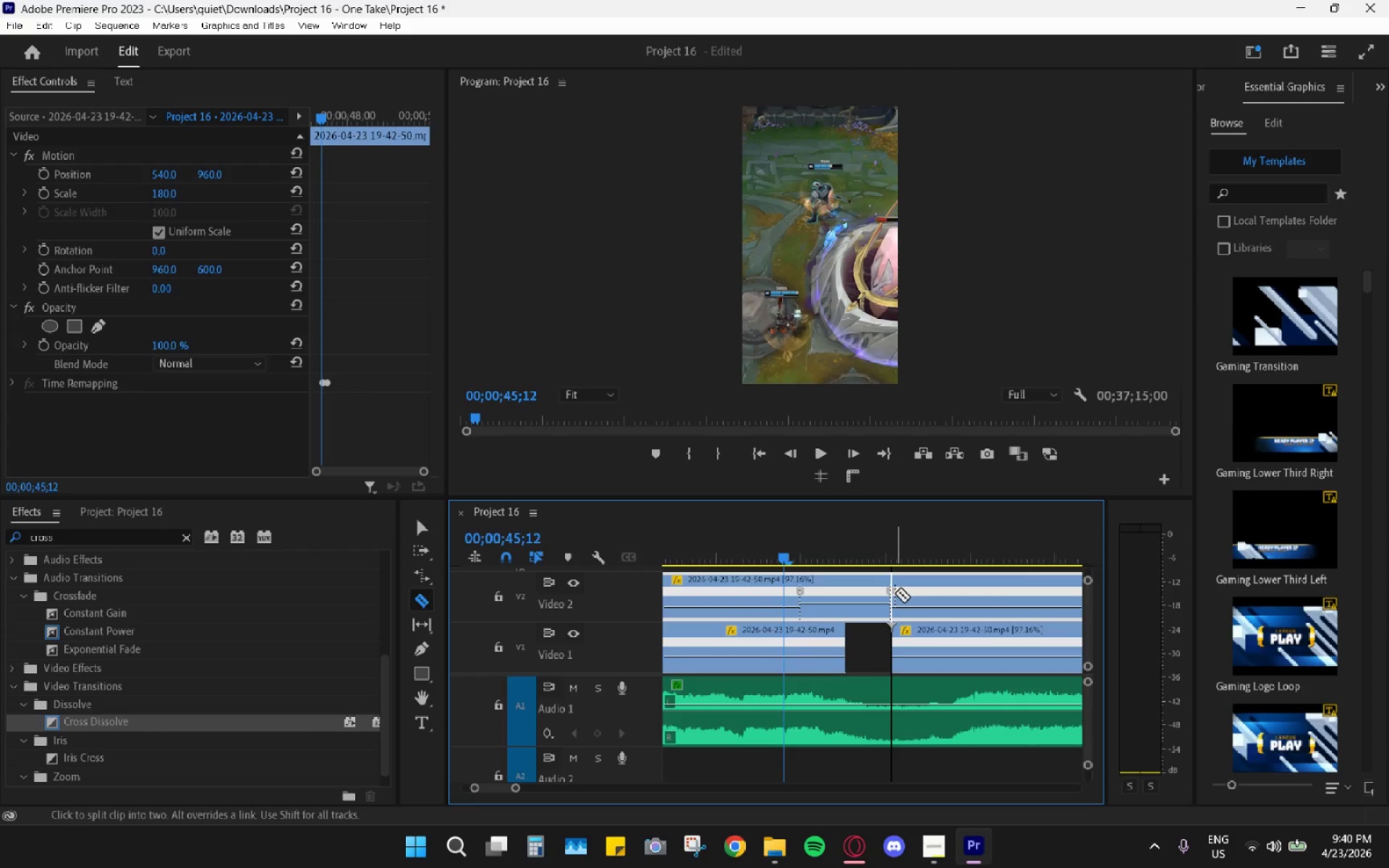 
key(V)
 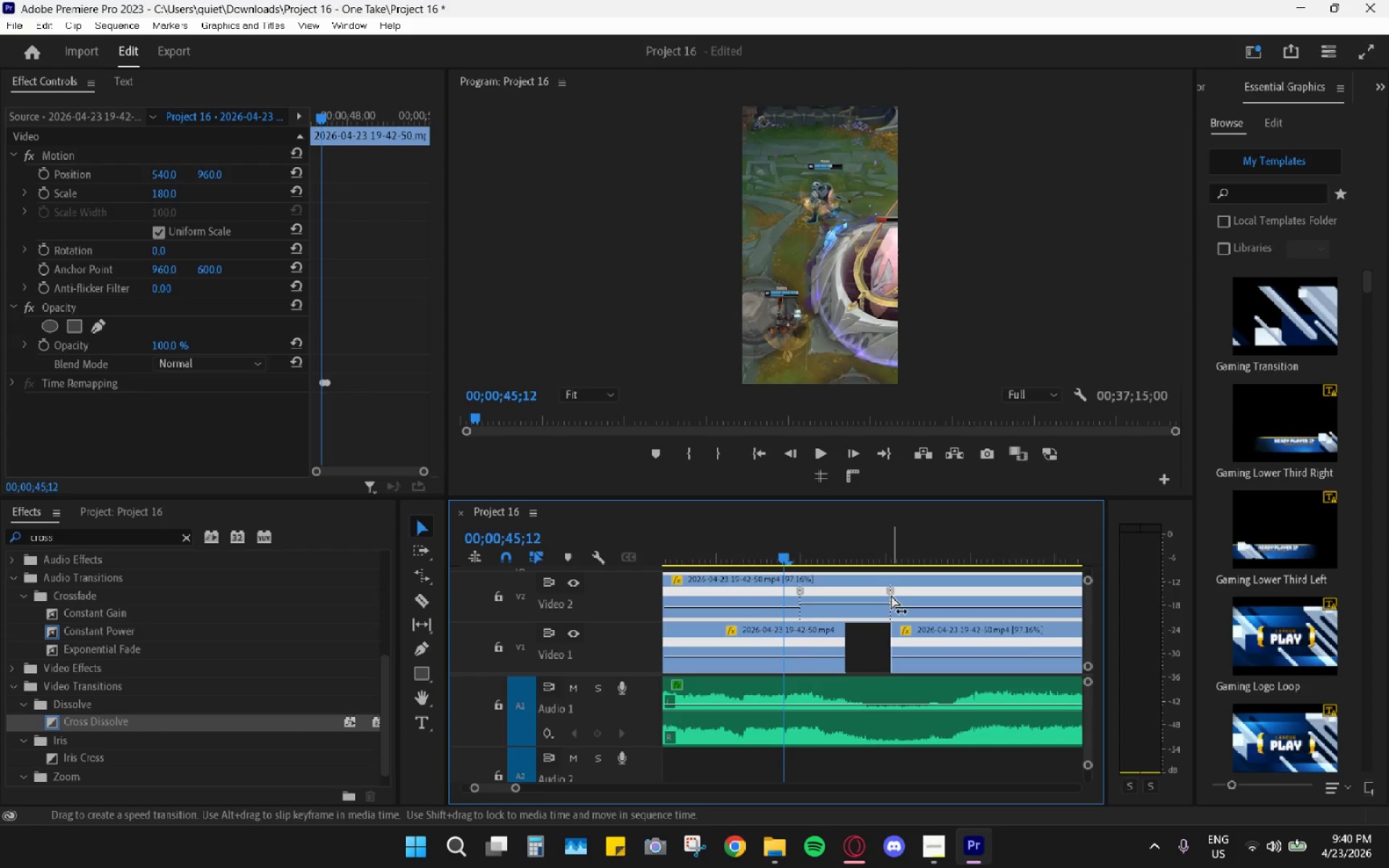 
left_click([891, 595])
 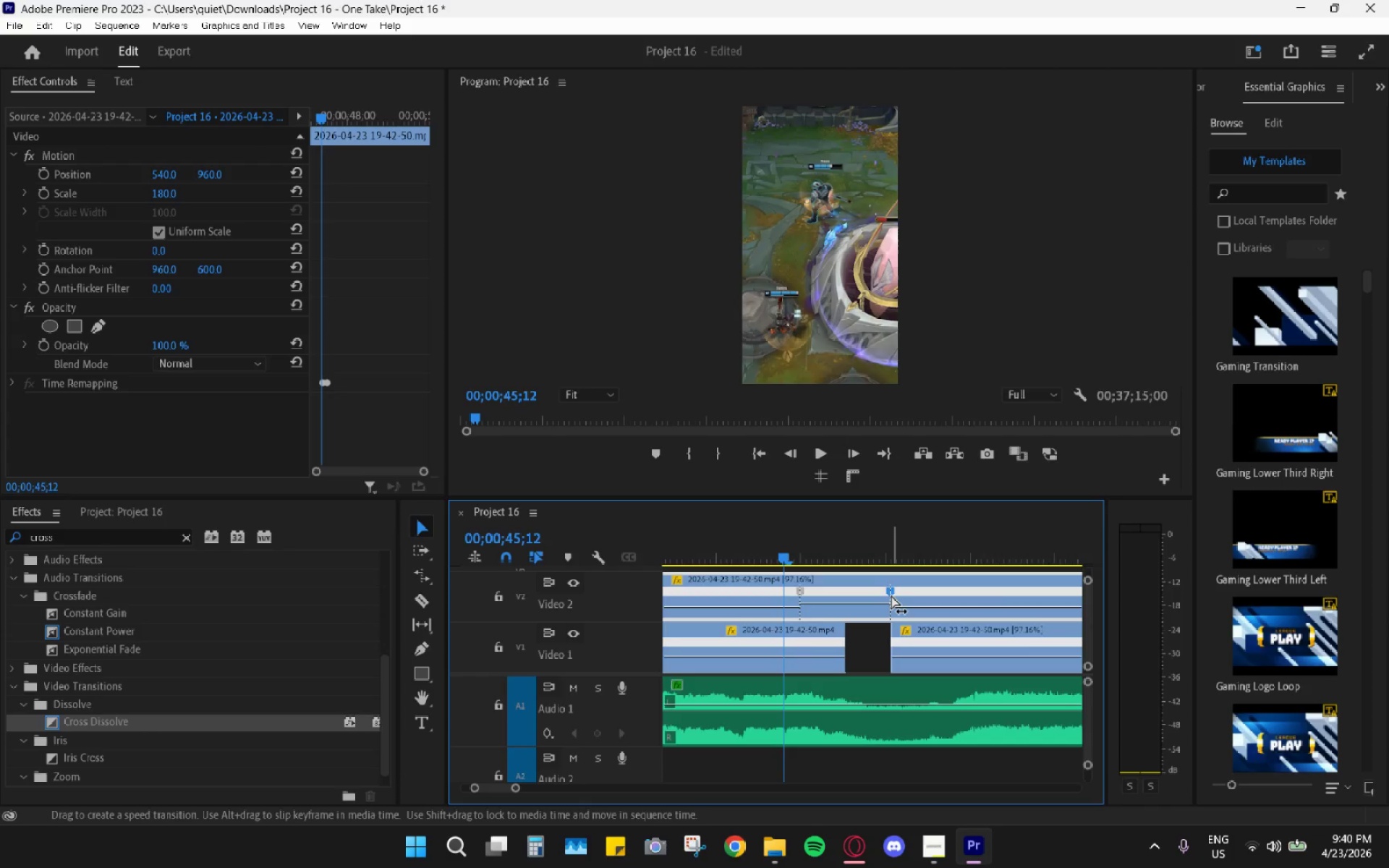 
key(H)
 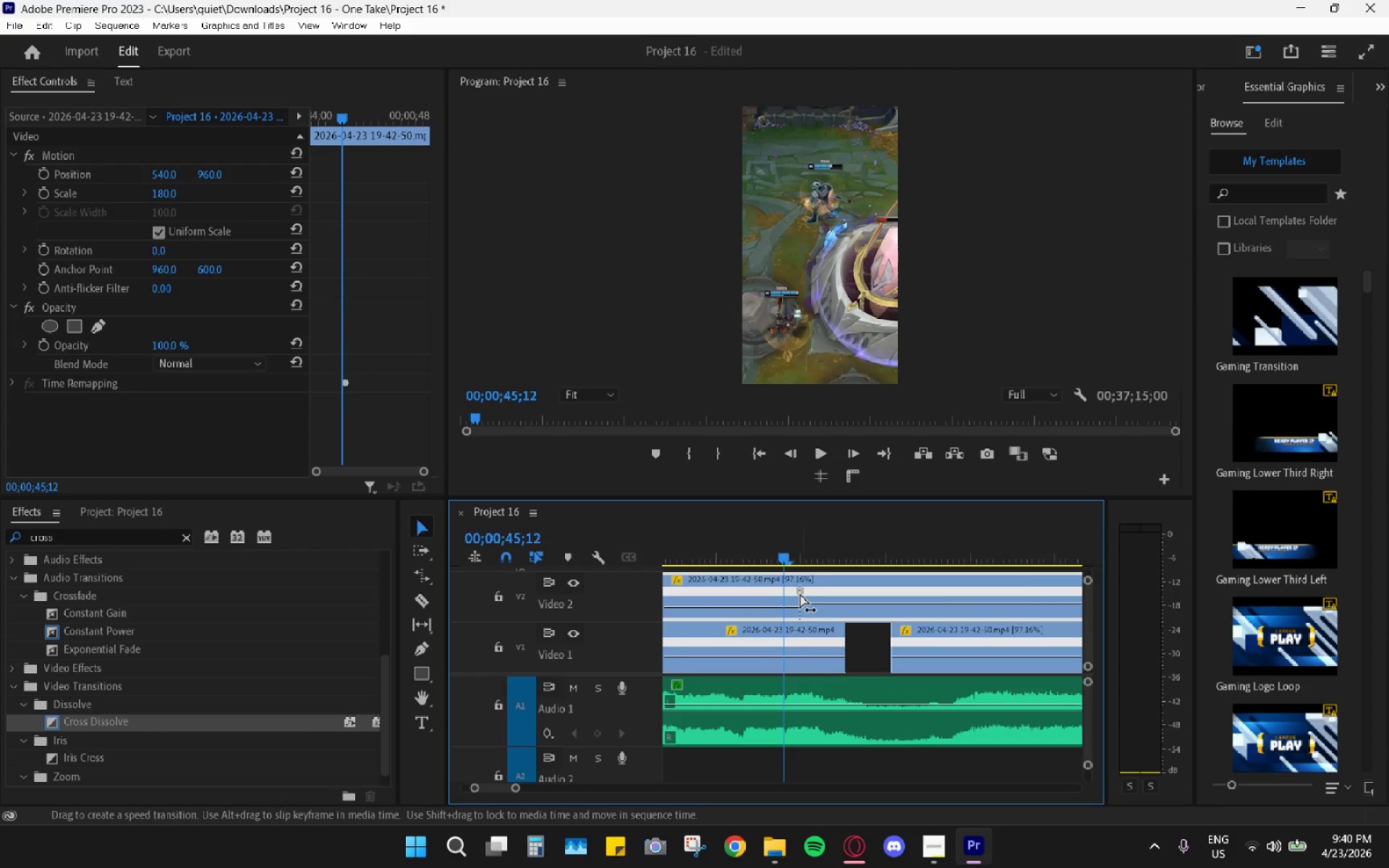 
left_click([800, 594])
 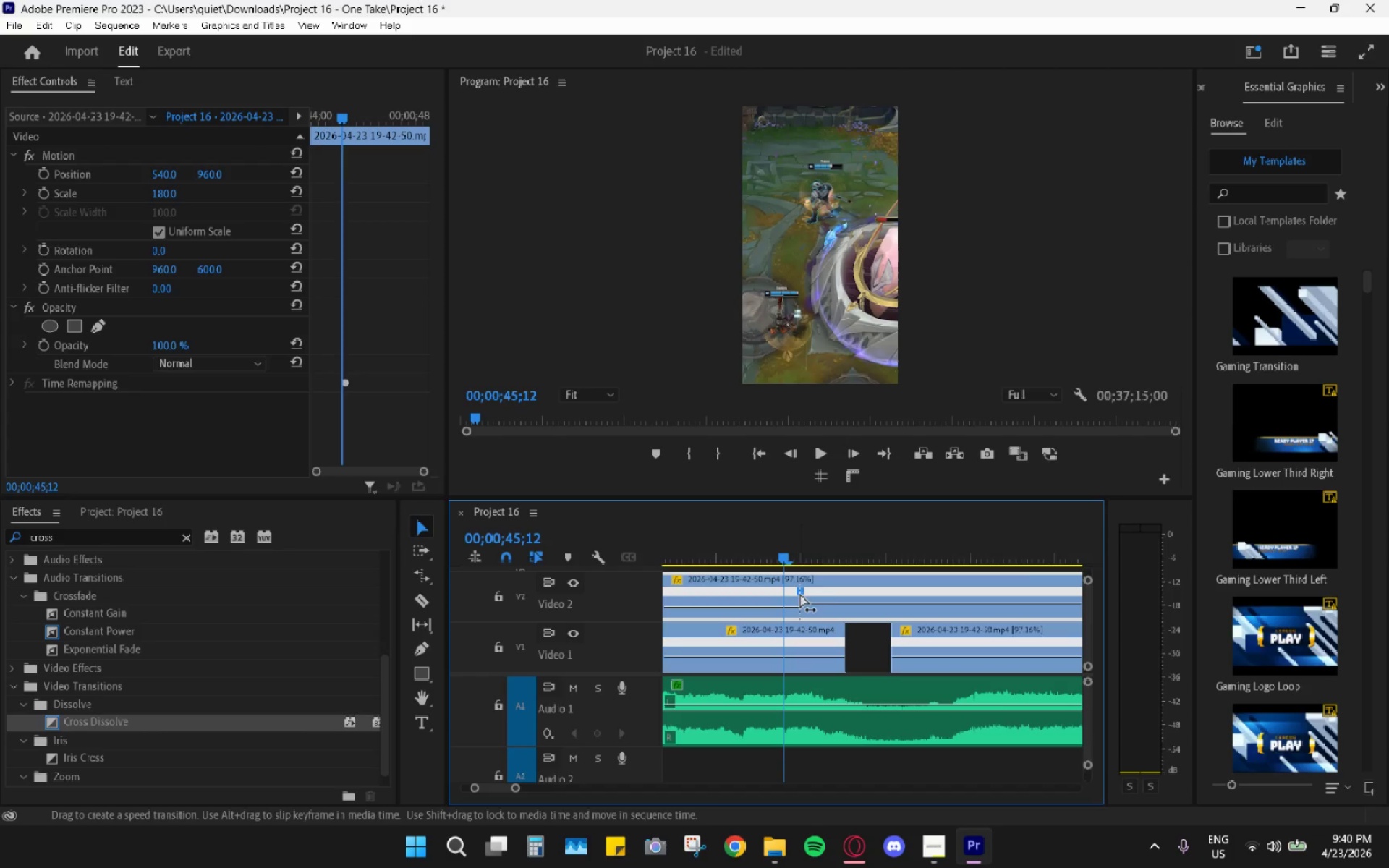 
key(H)
 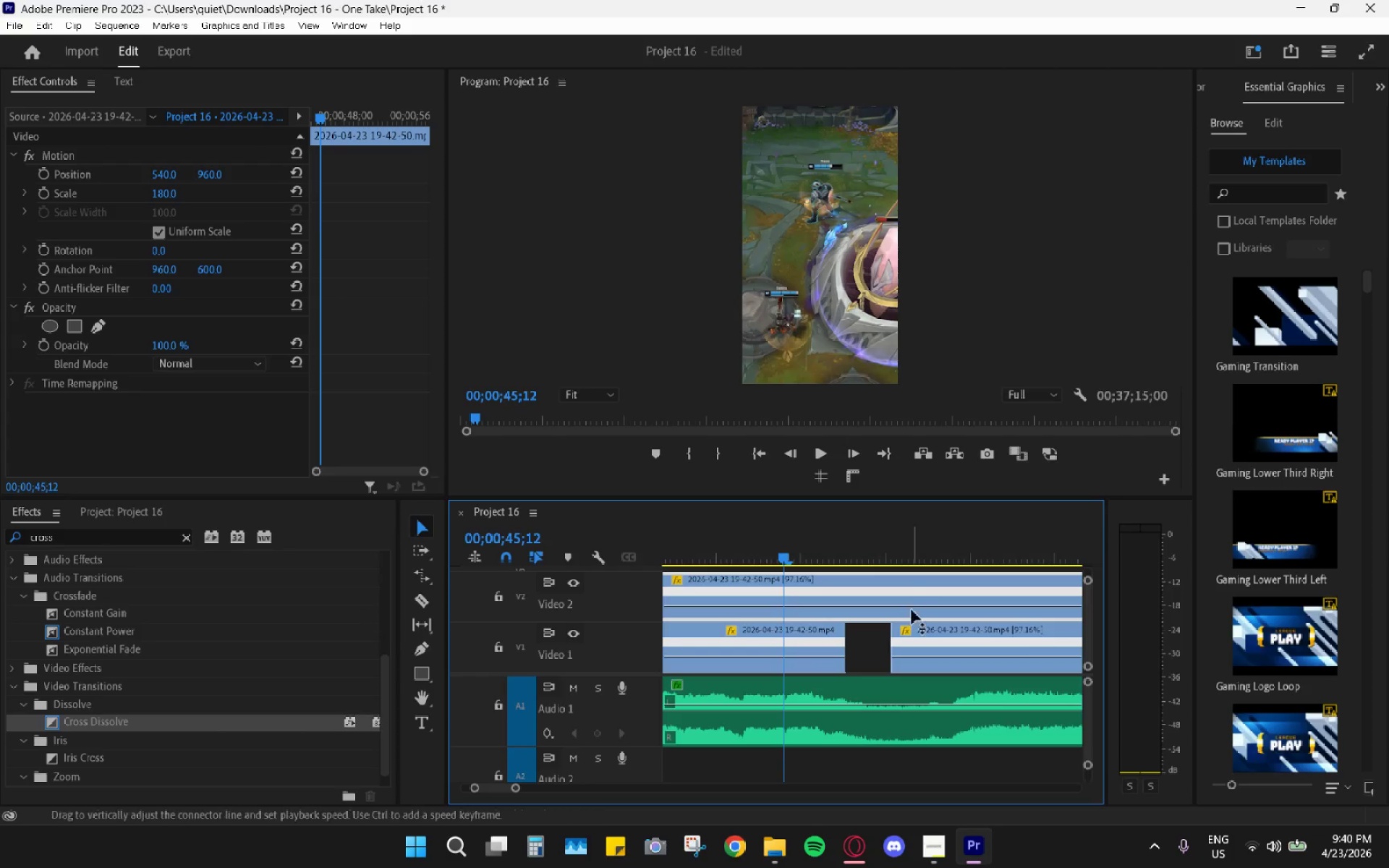 
key(Space)
 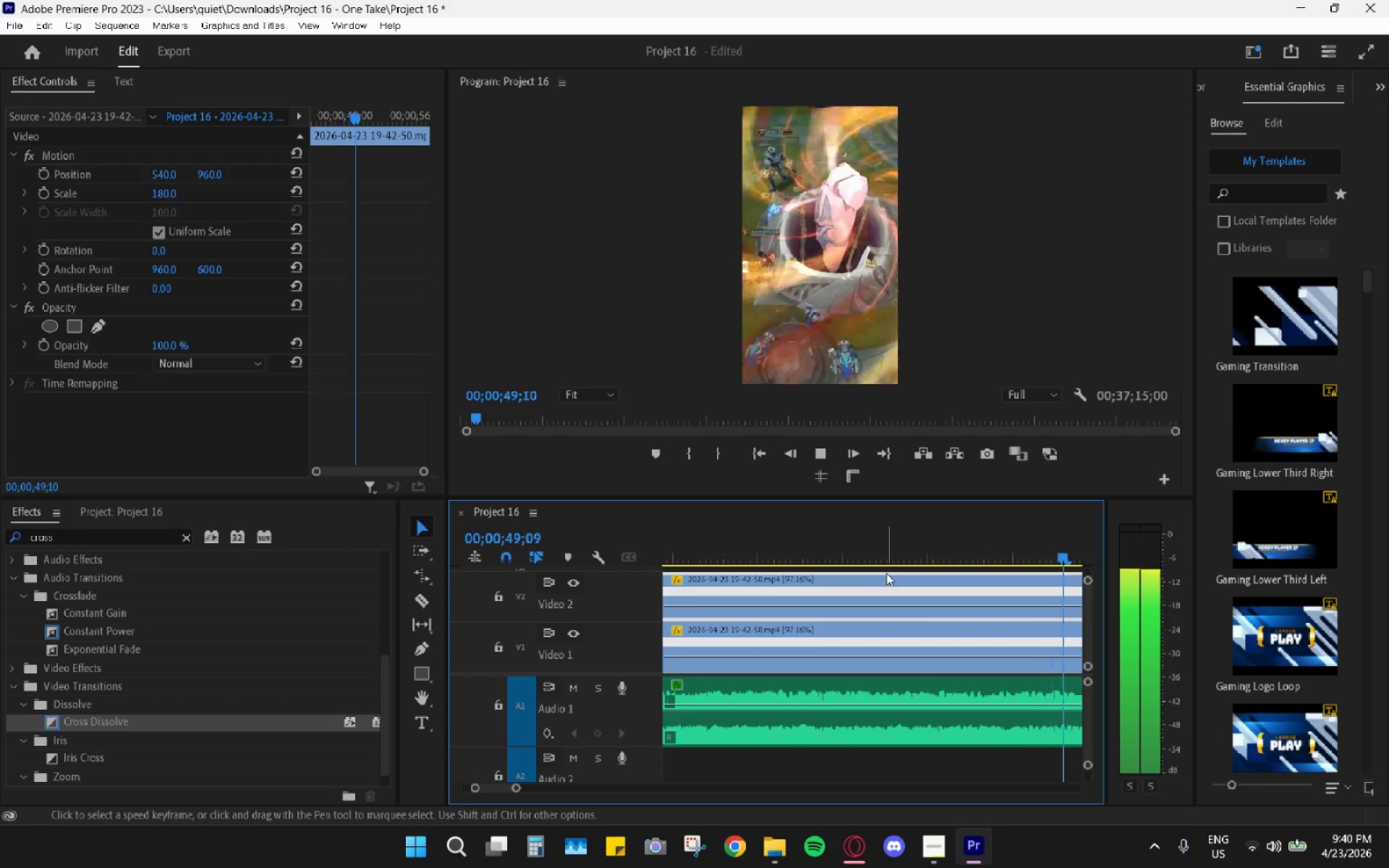 
wait(5.72)
 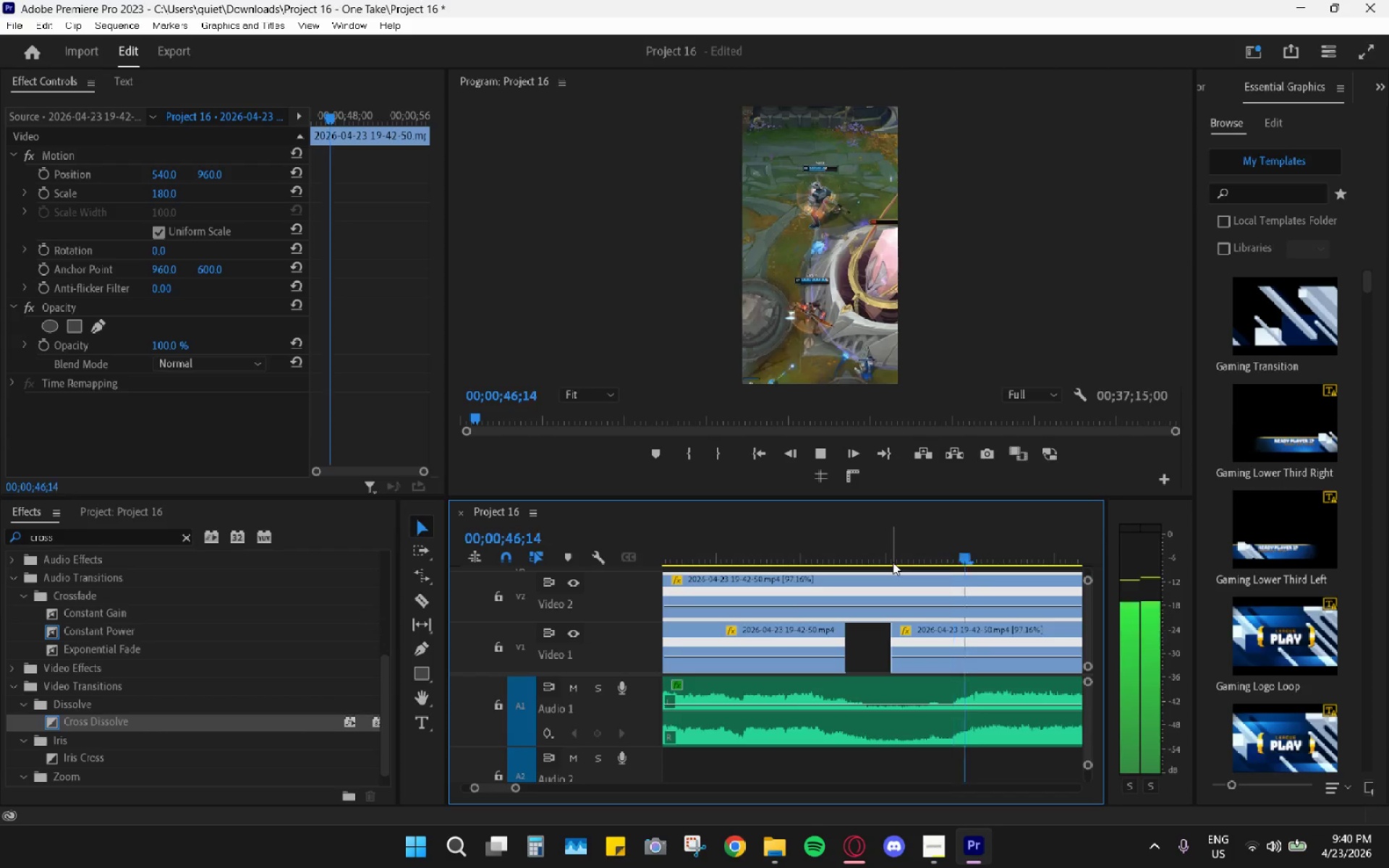 
key(Space)
 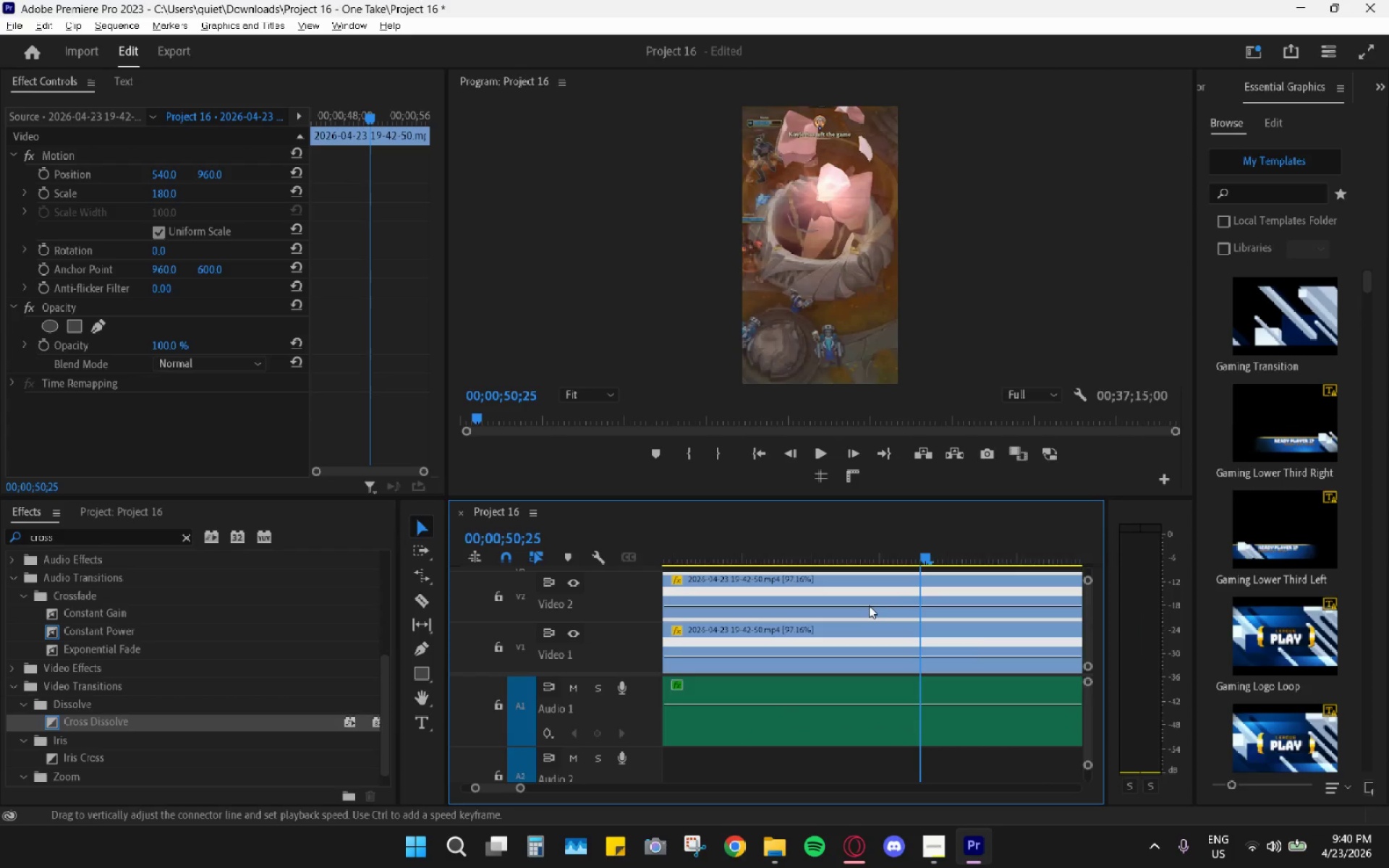 
hold_key(key=AltLeft, duration=1.64)
scroll: coordinate [853, 623], scroll_direction: down, amount: 20.0
 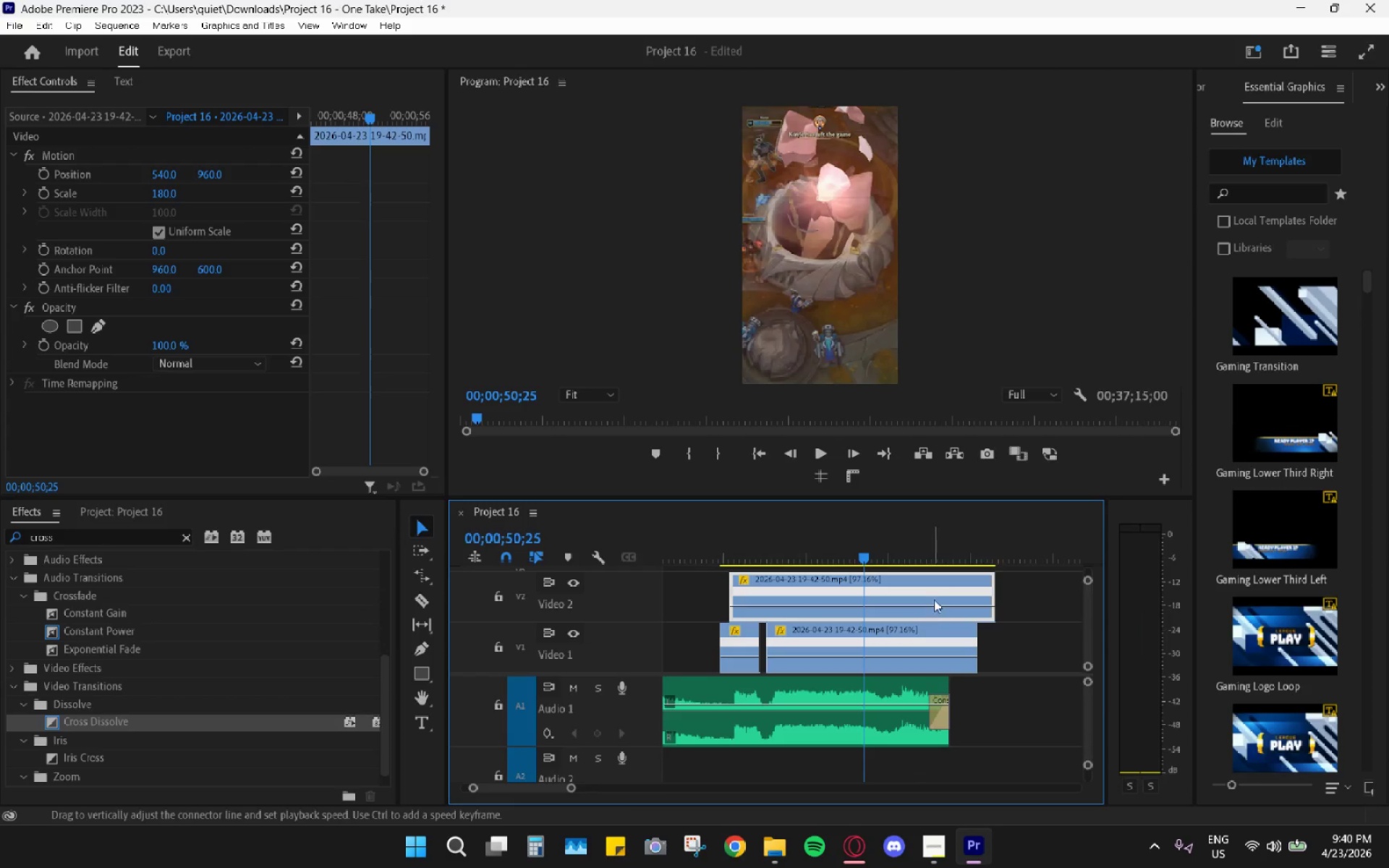 
left_click_drag(start_coordinate=[936, 594], to_coordinate=[914, 595])
 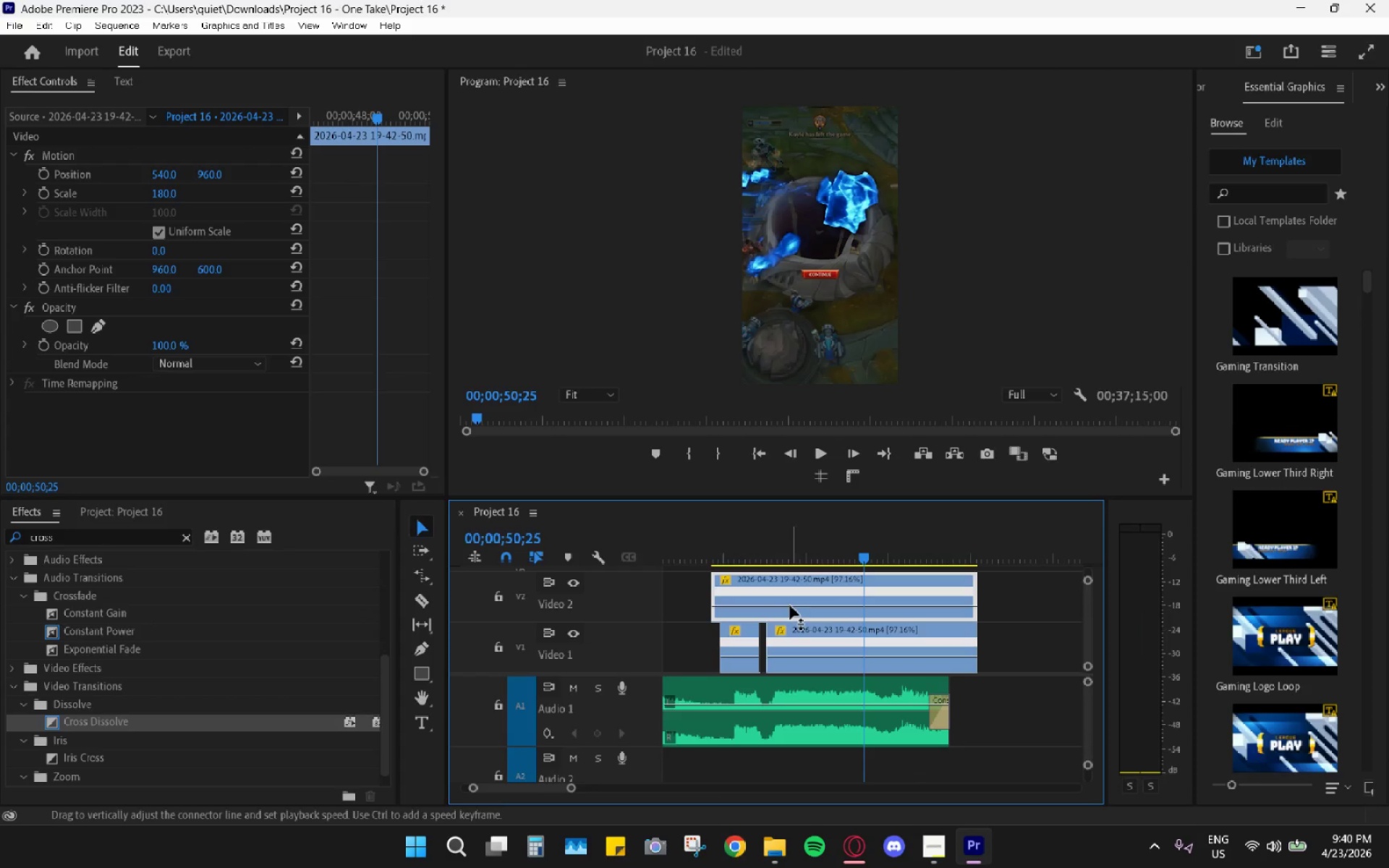 
key(C)
 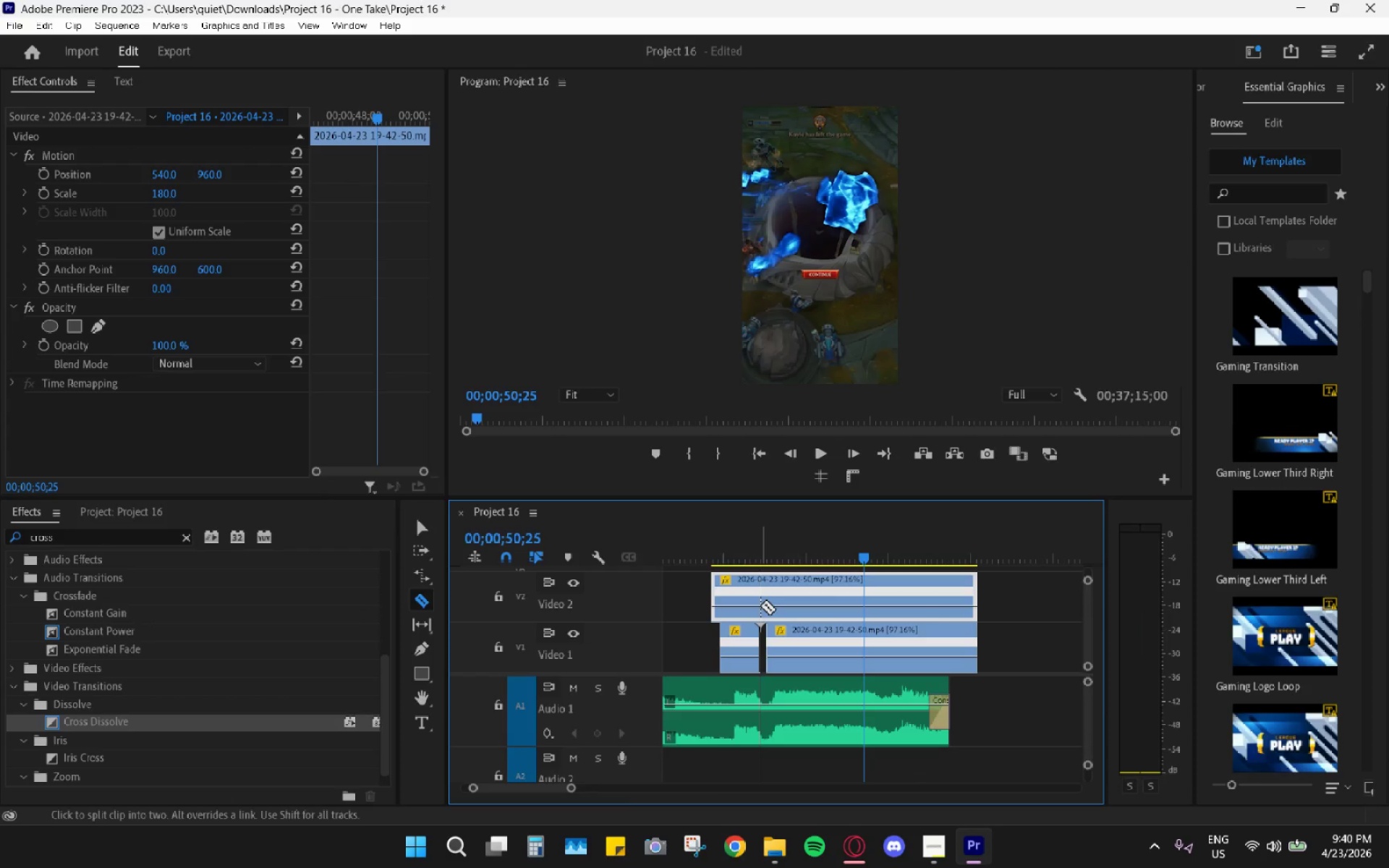 
left_click([760, 605])
 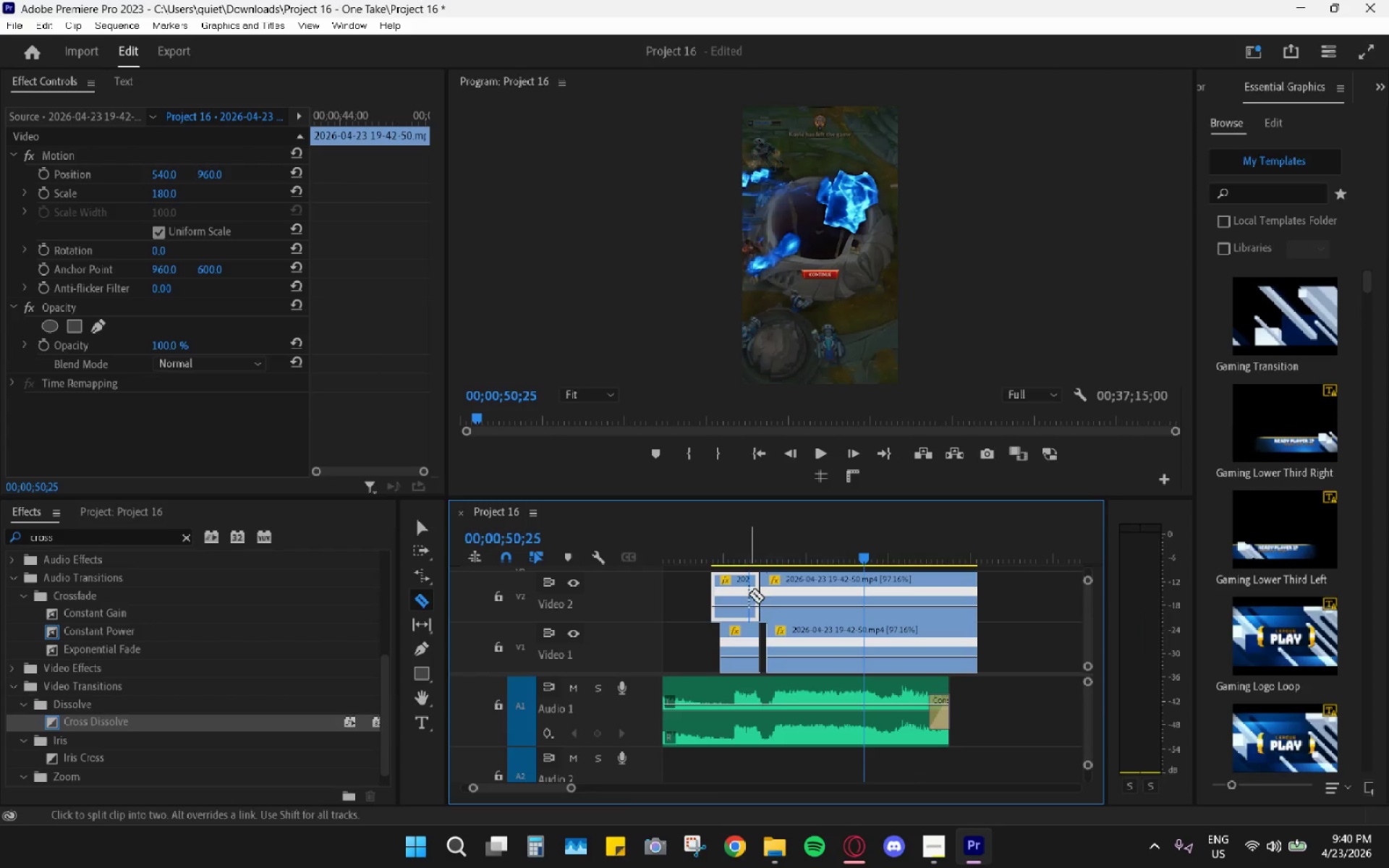 
key(H)
 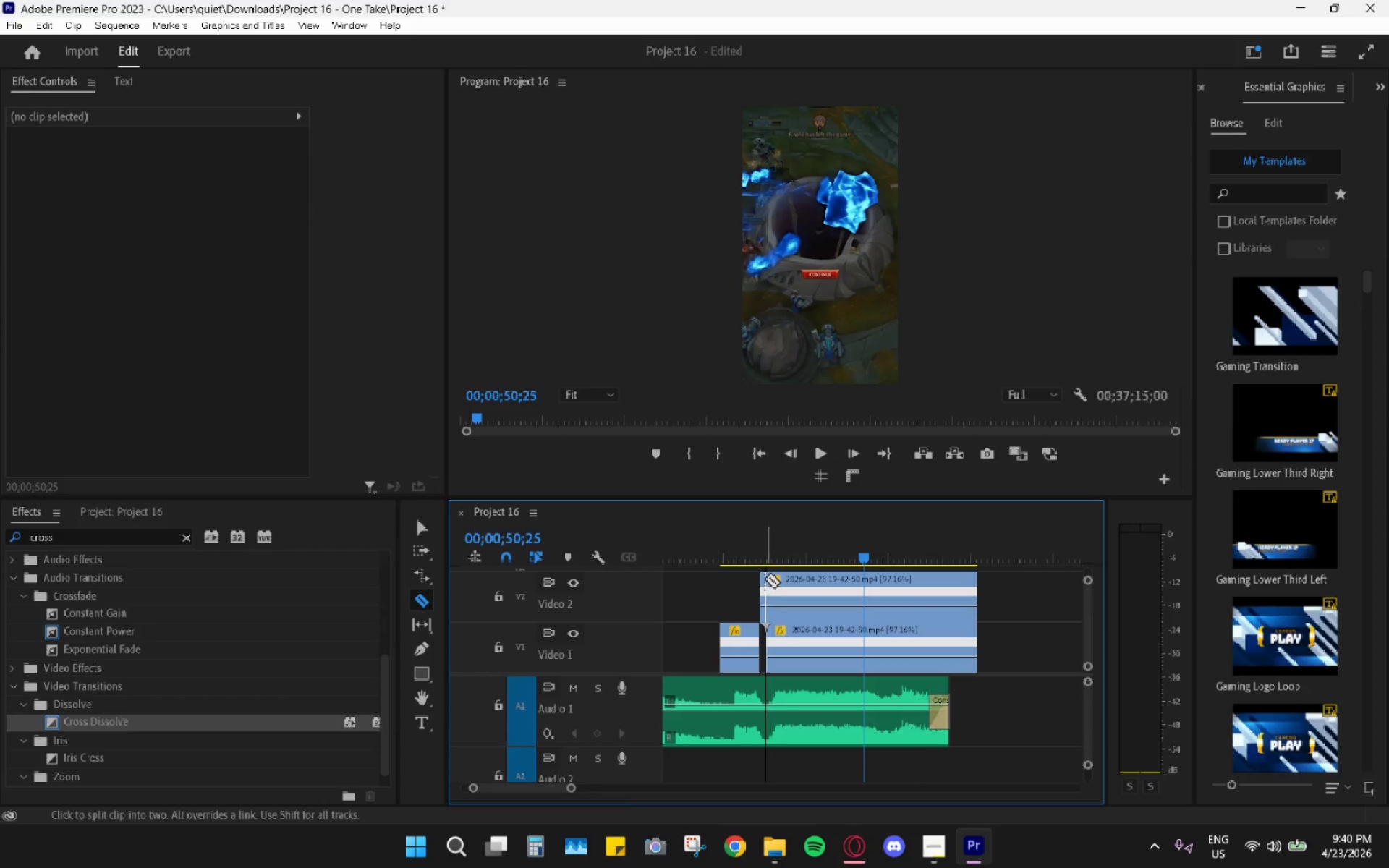 
key(Space)
 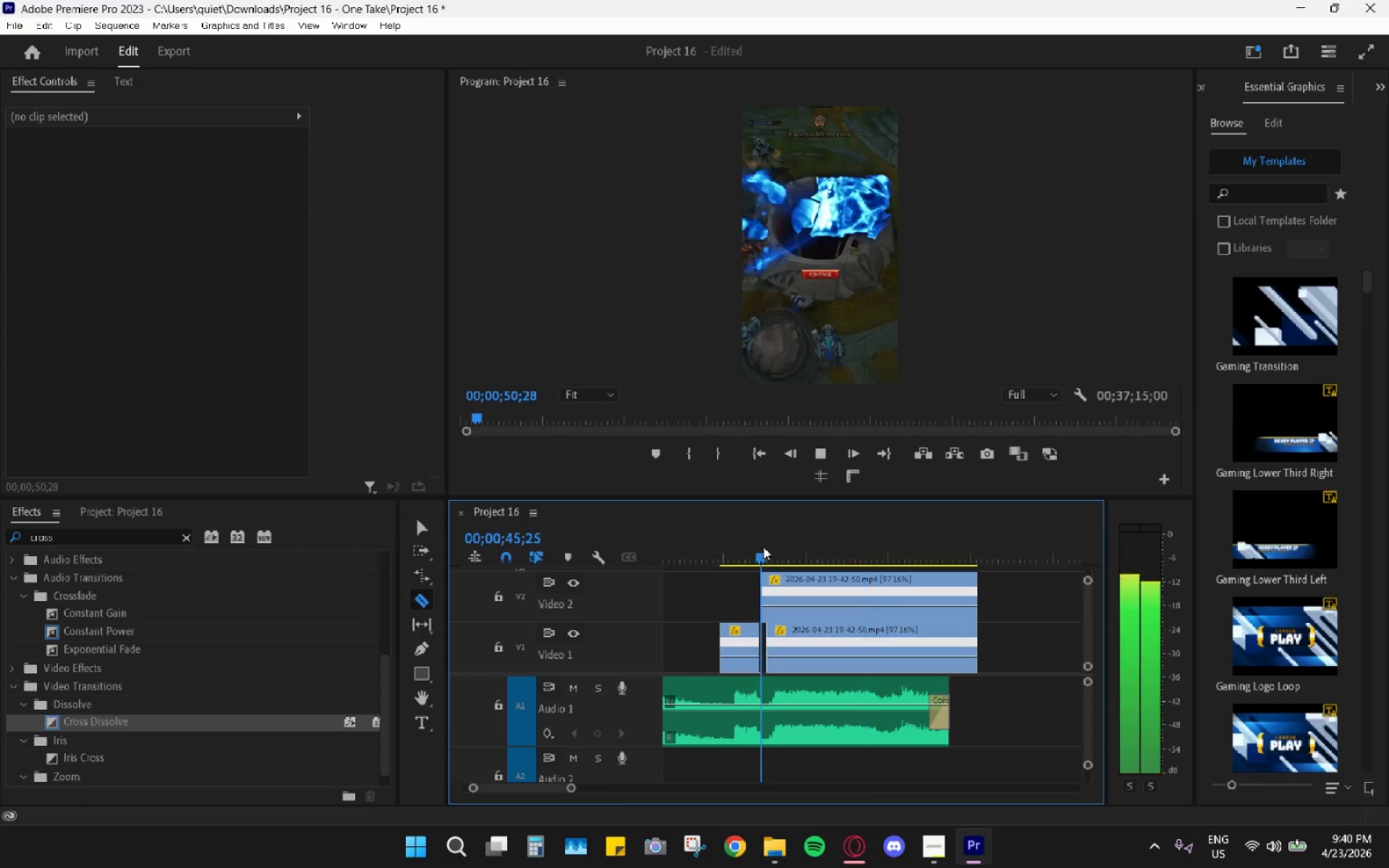 
left_click_drag(start_coordinate=[763, 547], to_coordinate=[755, 546])
 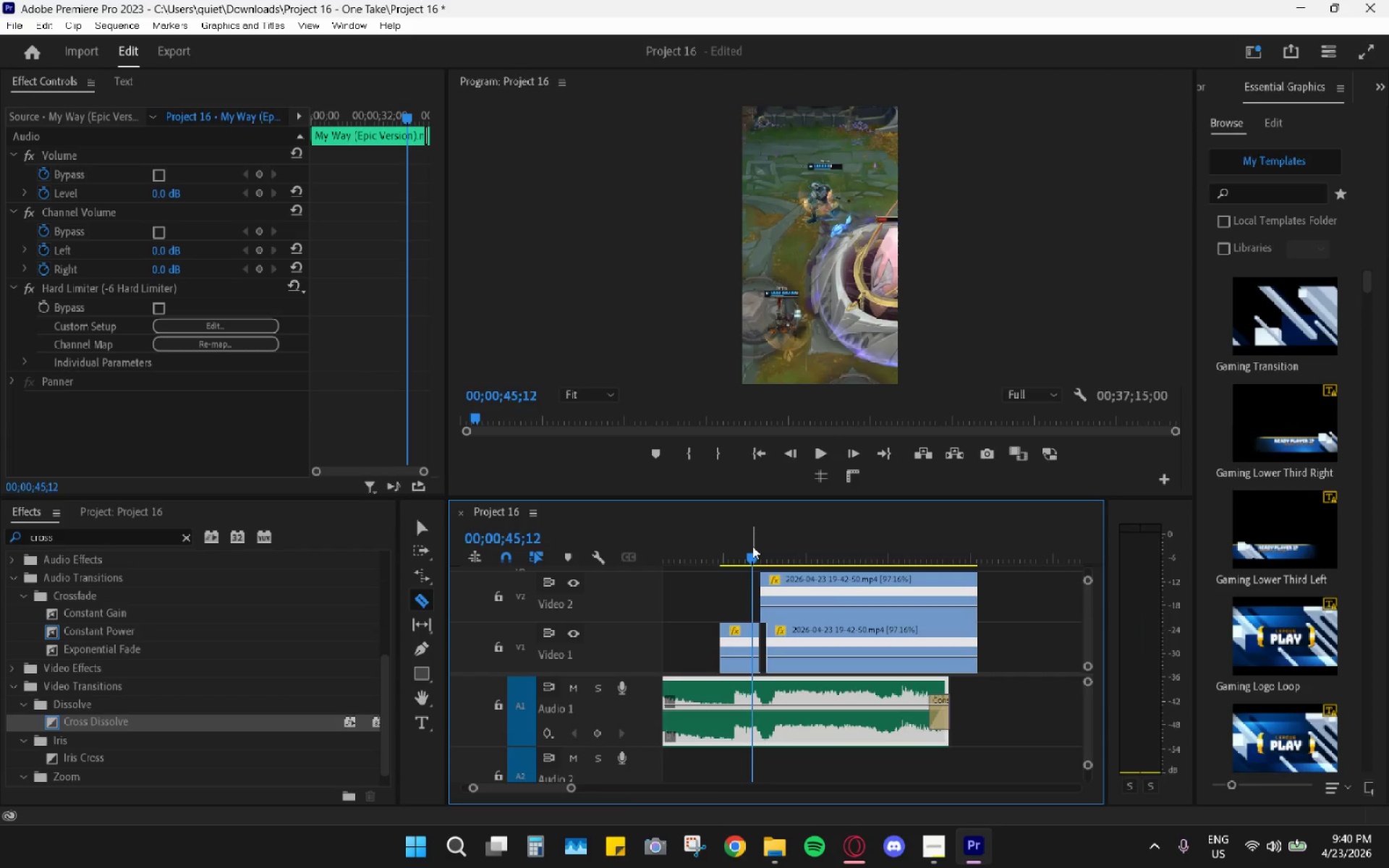 
key(Space)
 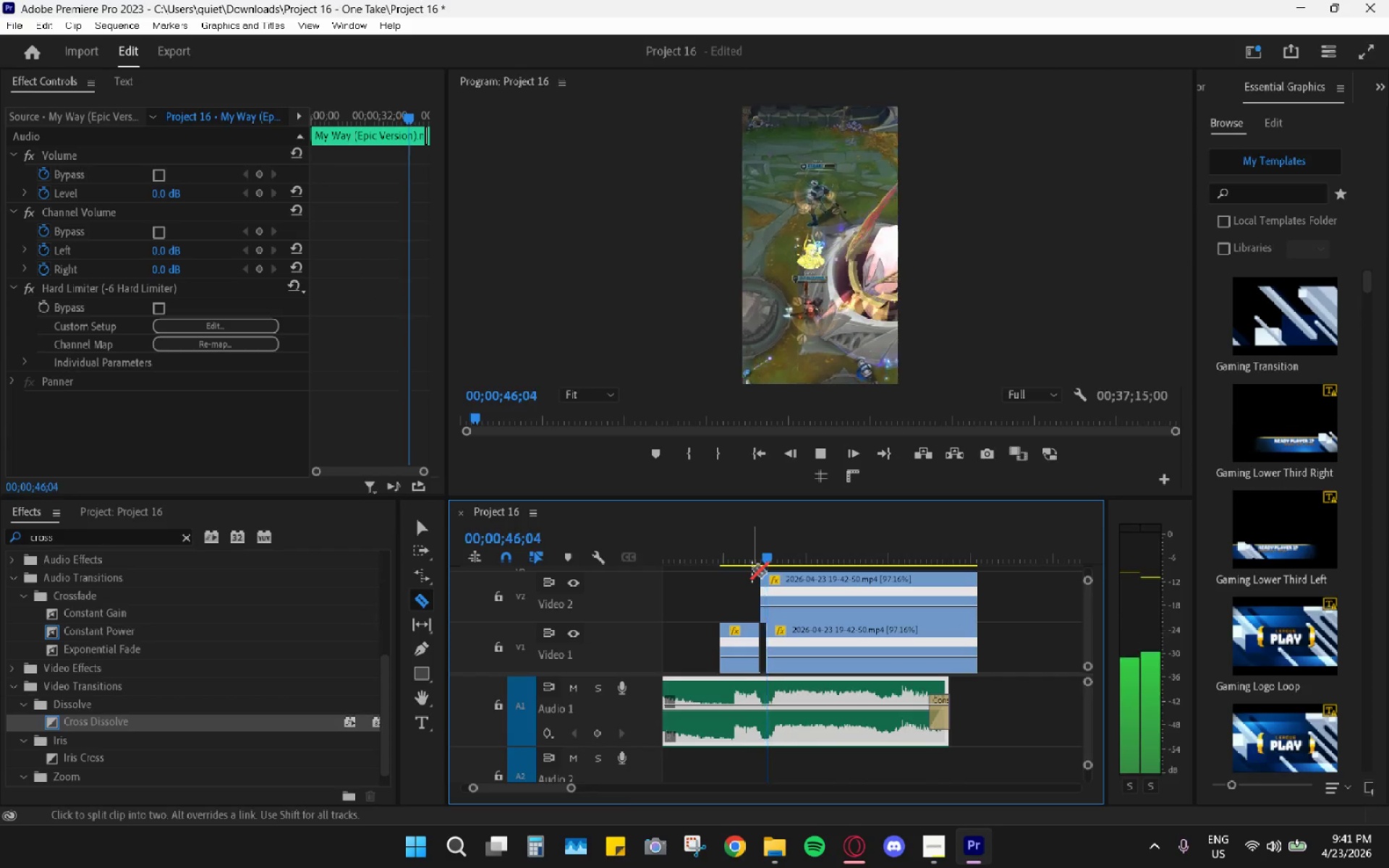 
key(Space)
 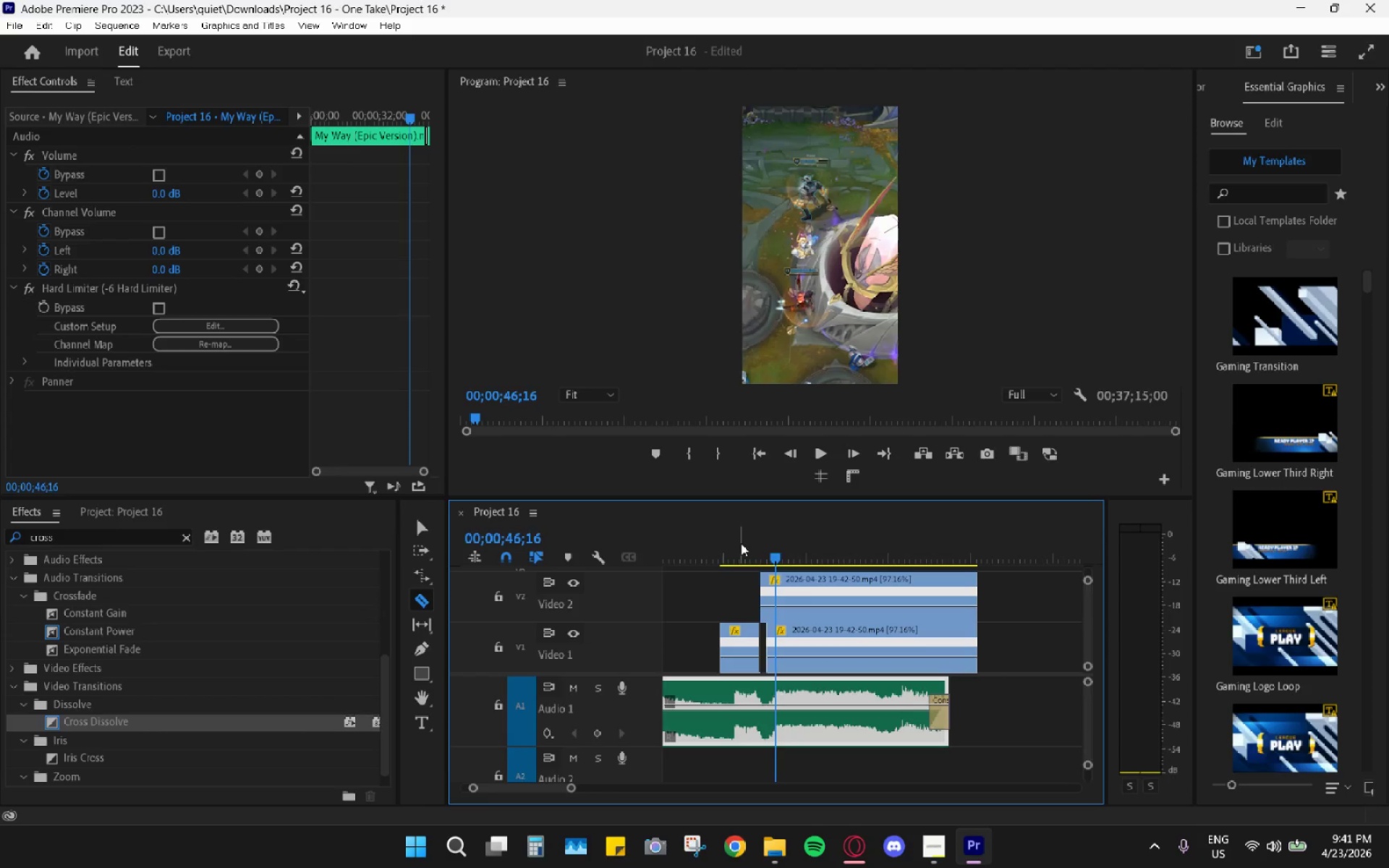 
left_click([741, 543])
 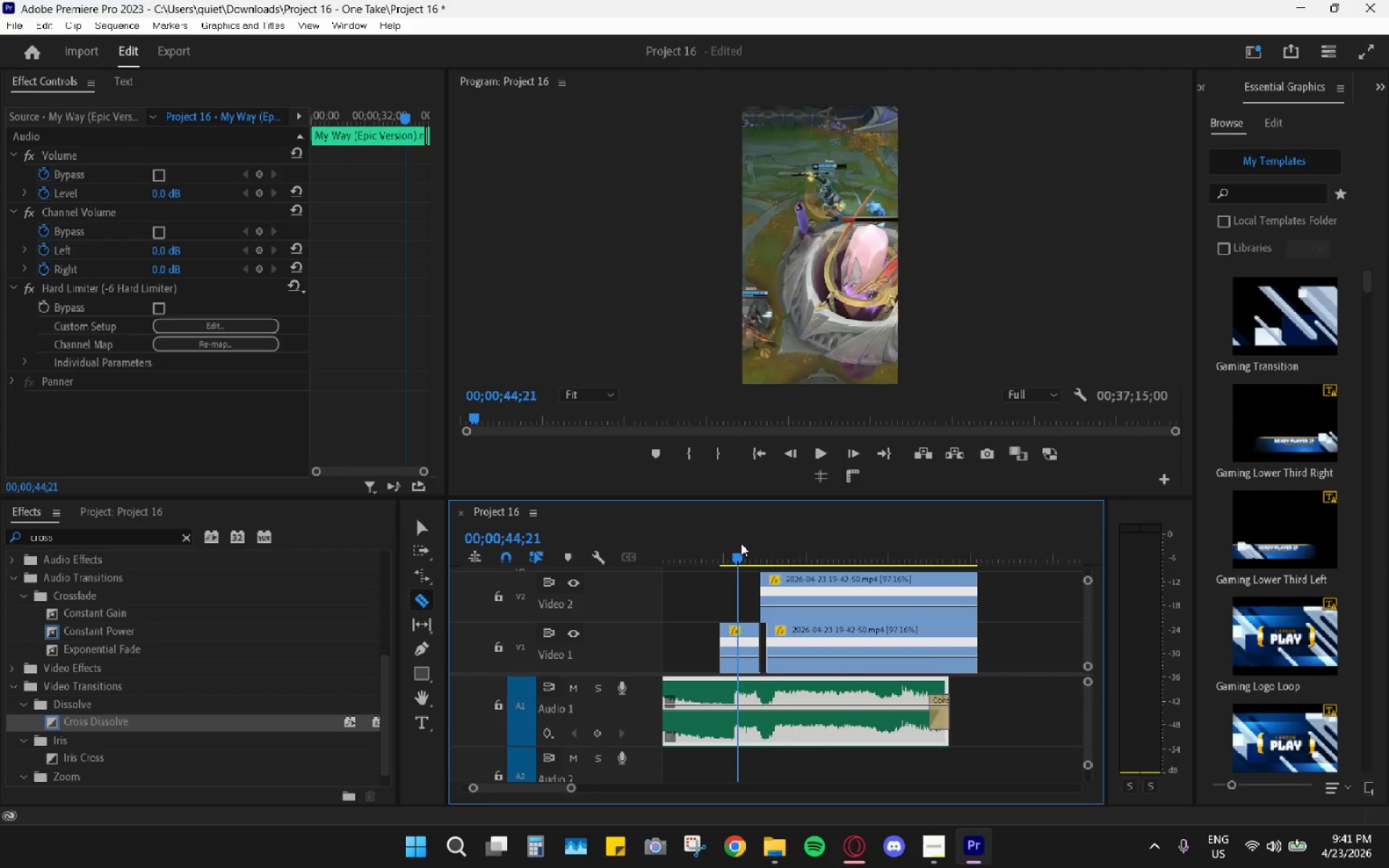 
key(Space)
 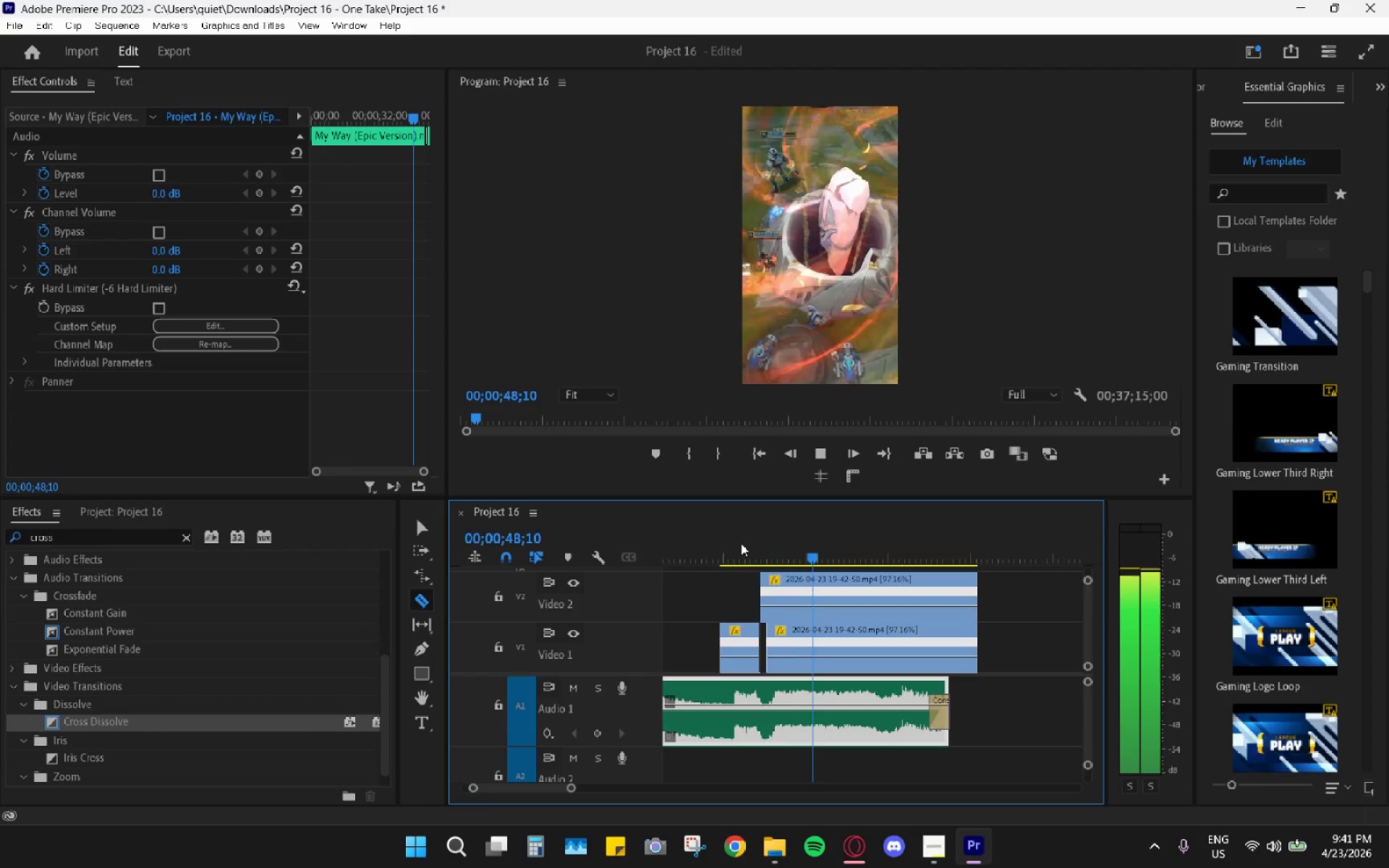 
wait(8.64)
 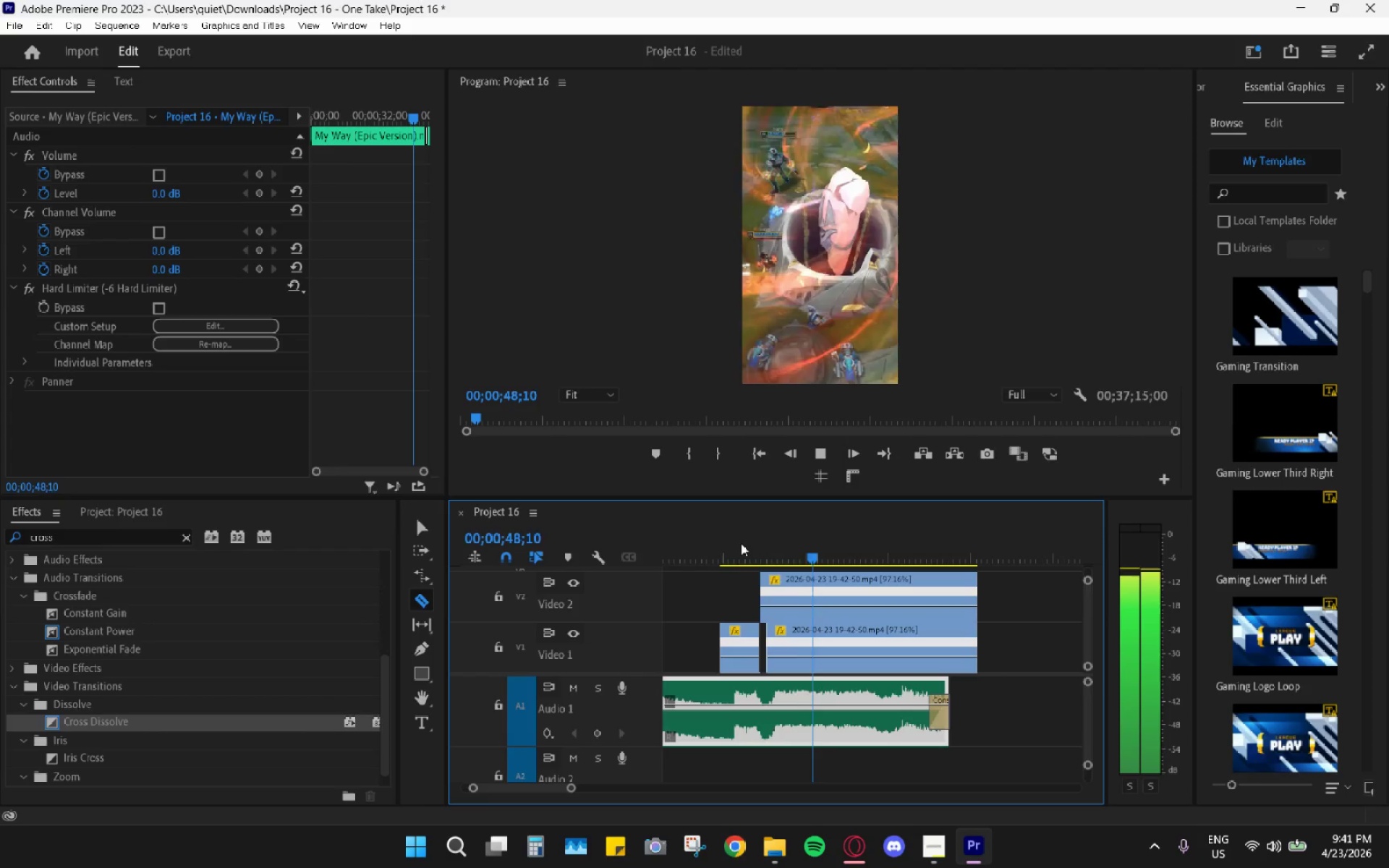 
key(Space)
 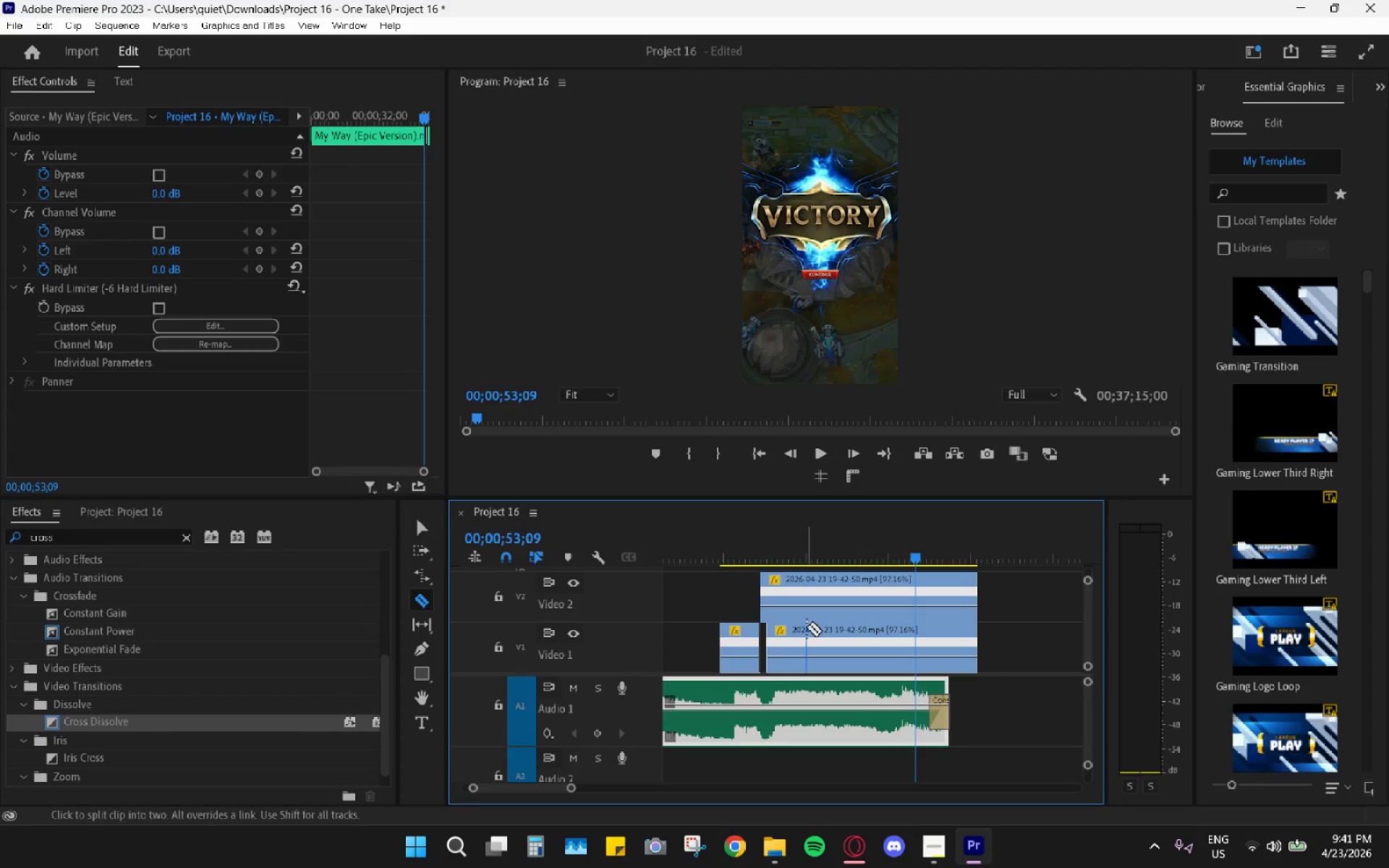 
key(V)
 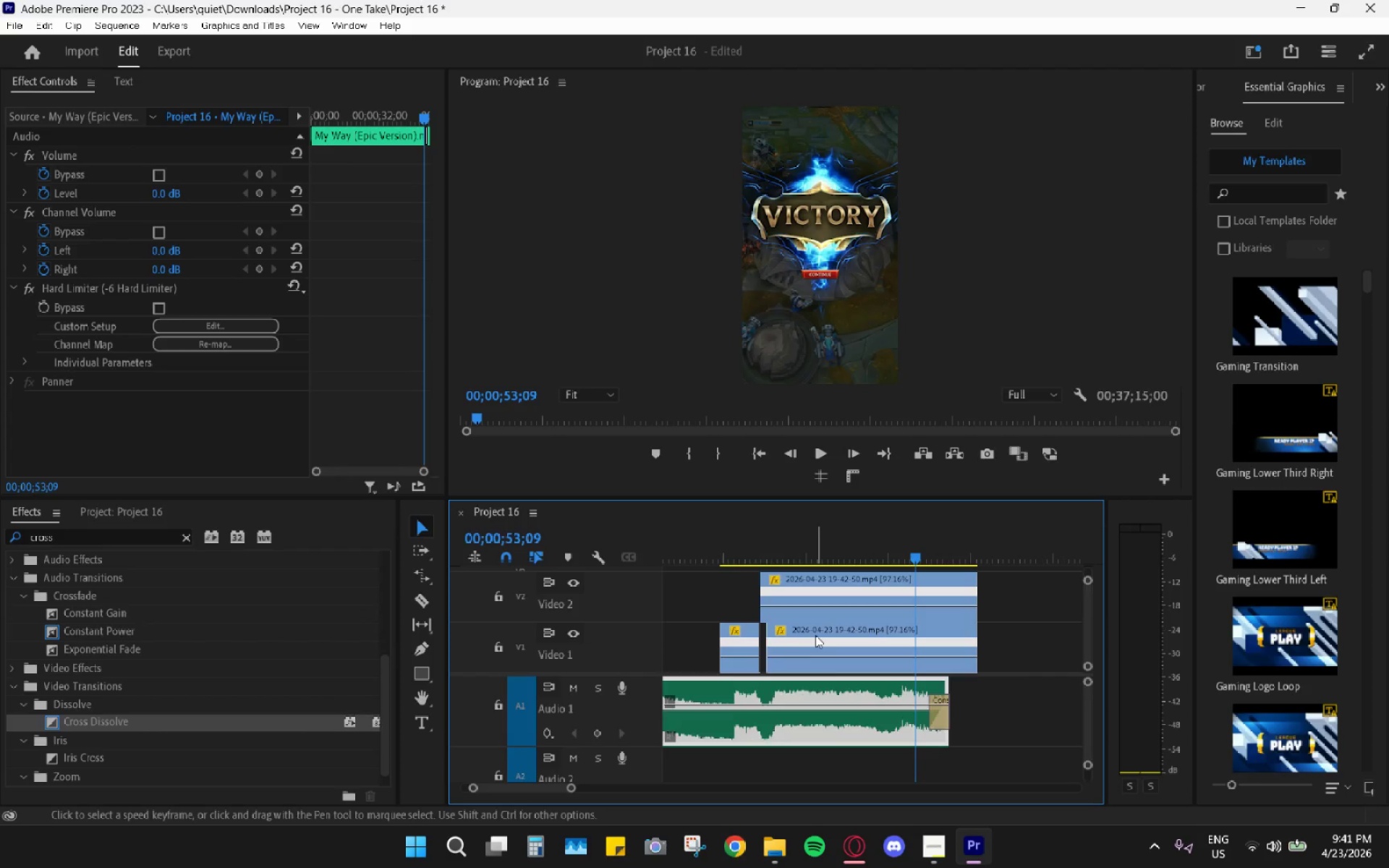 
left_click([815, 634])
 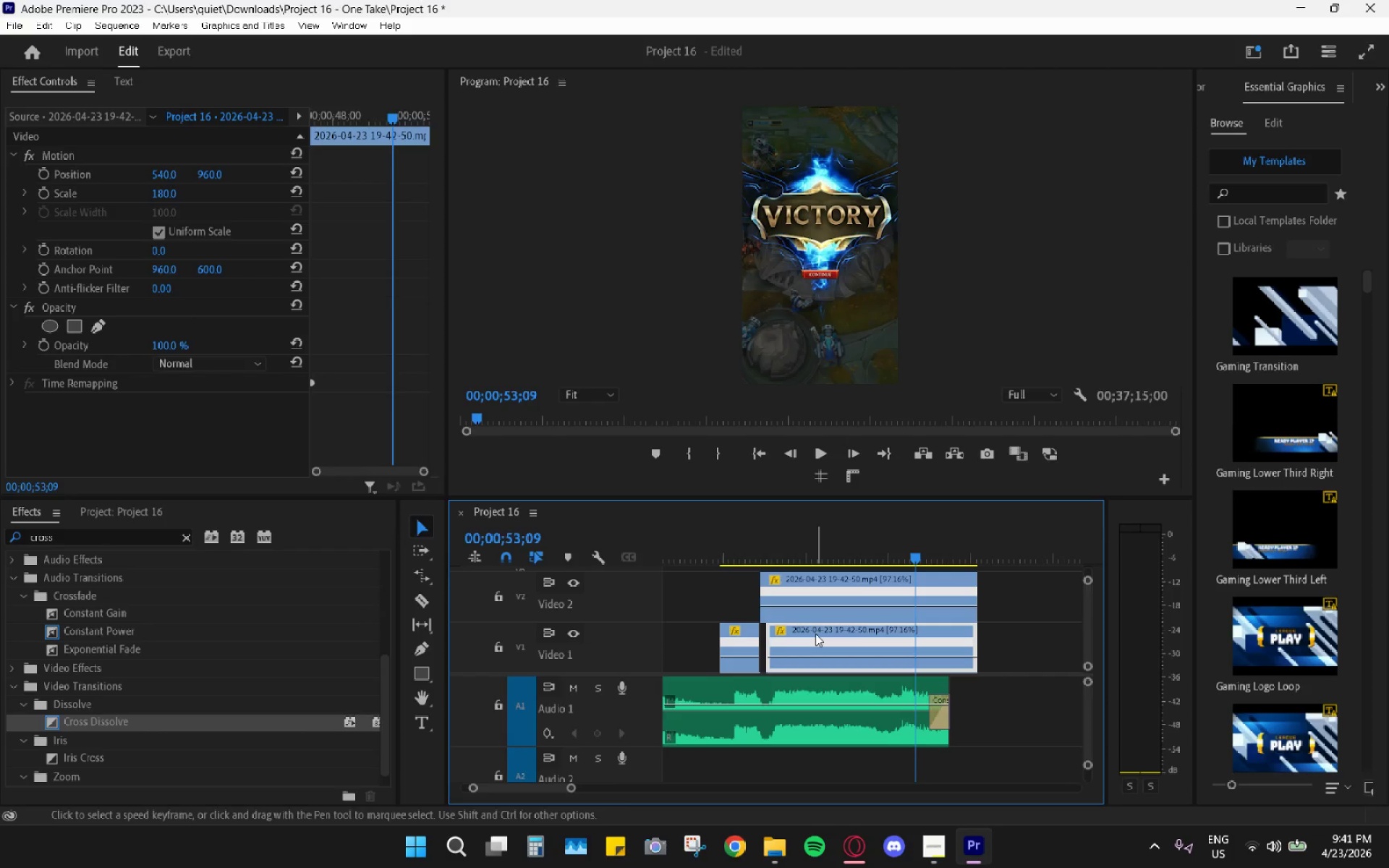 
key(H)
 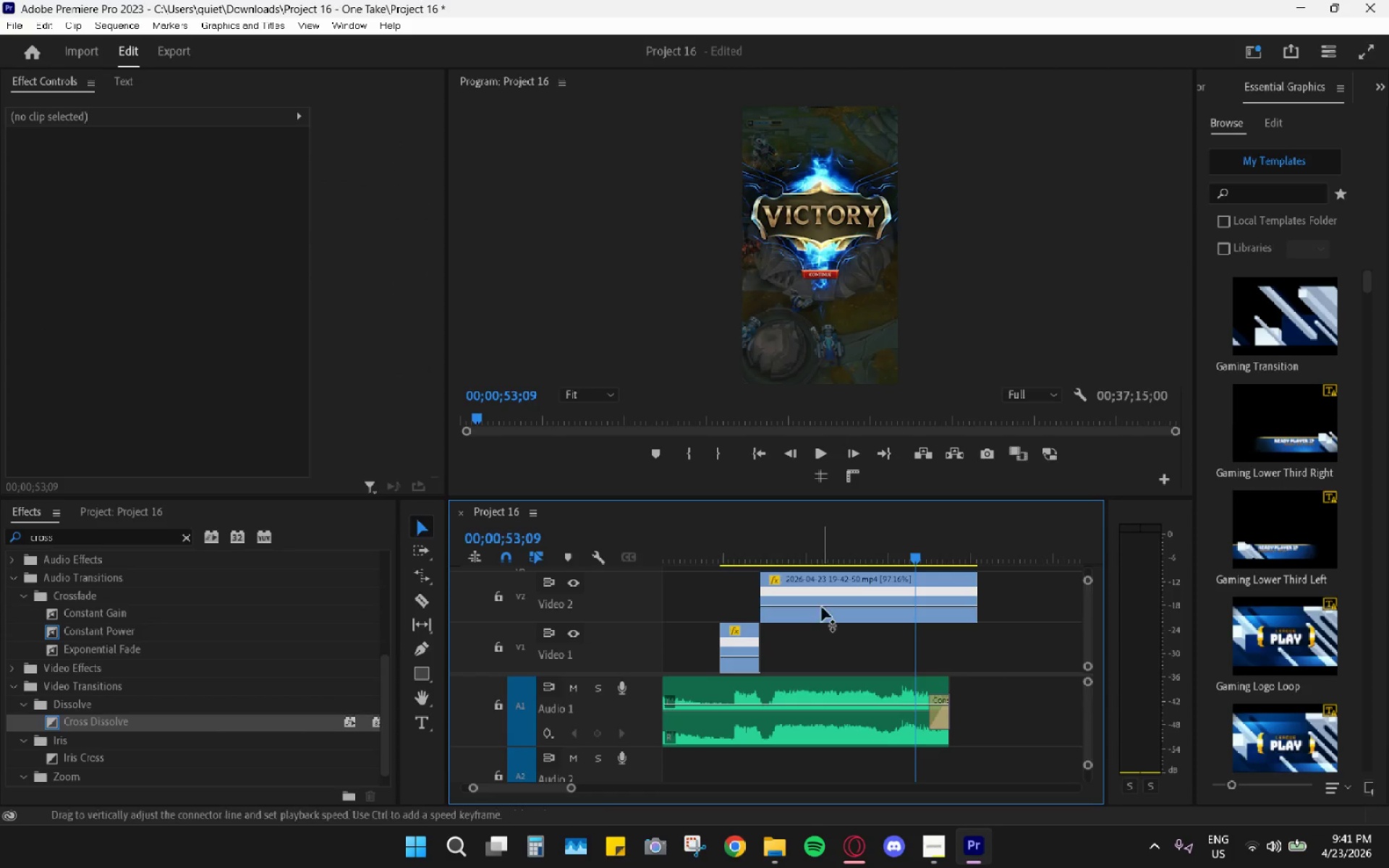 
left_click_drag(start_coordinate=[822, 607], to_coordinate=[817, 640])
 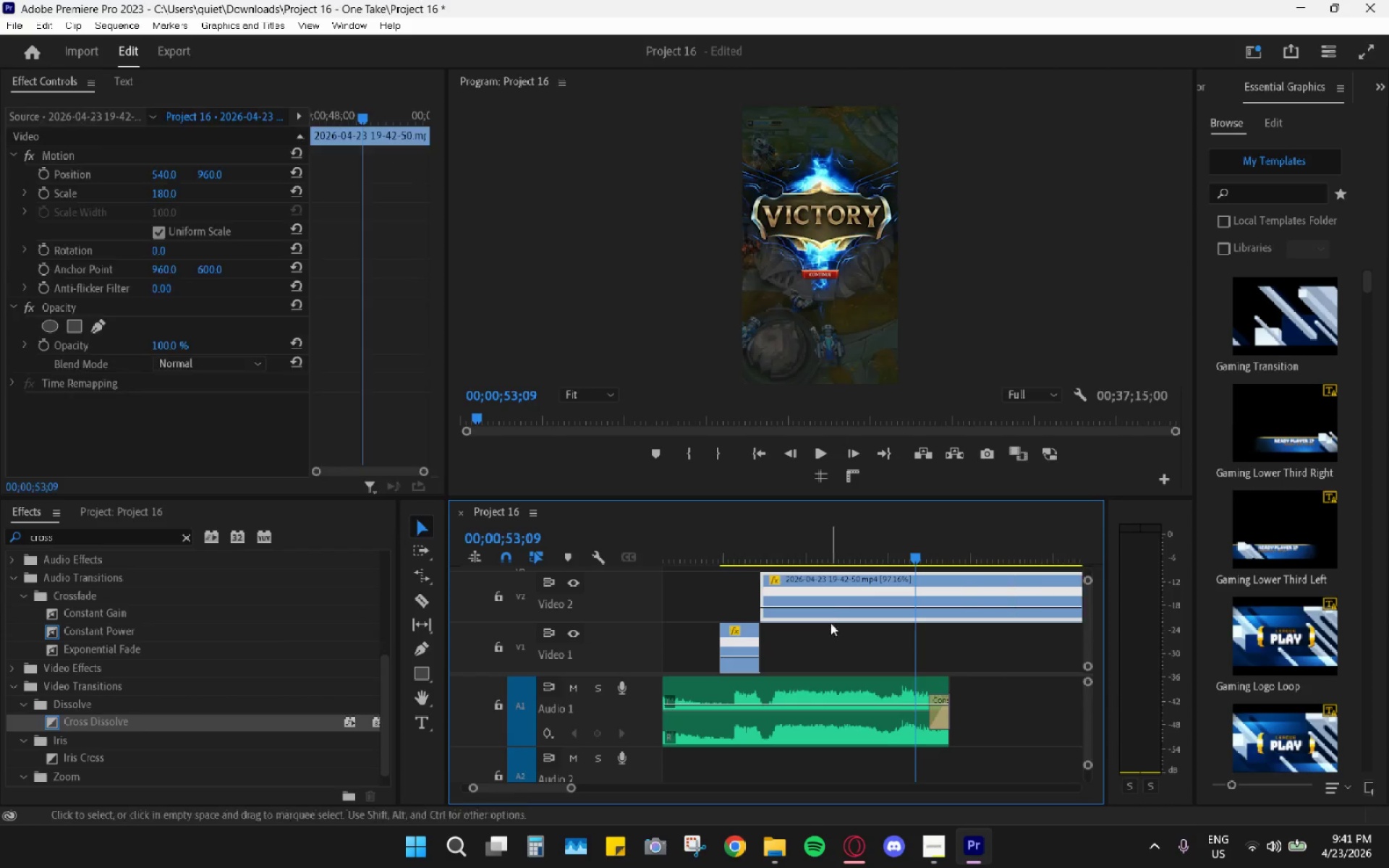 
key(Control+ControlLeft)
 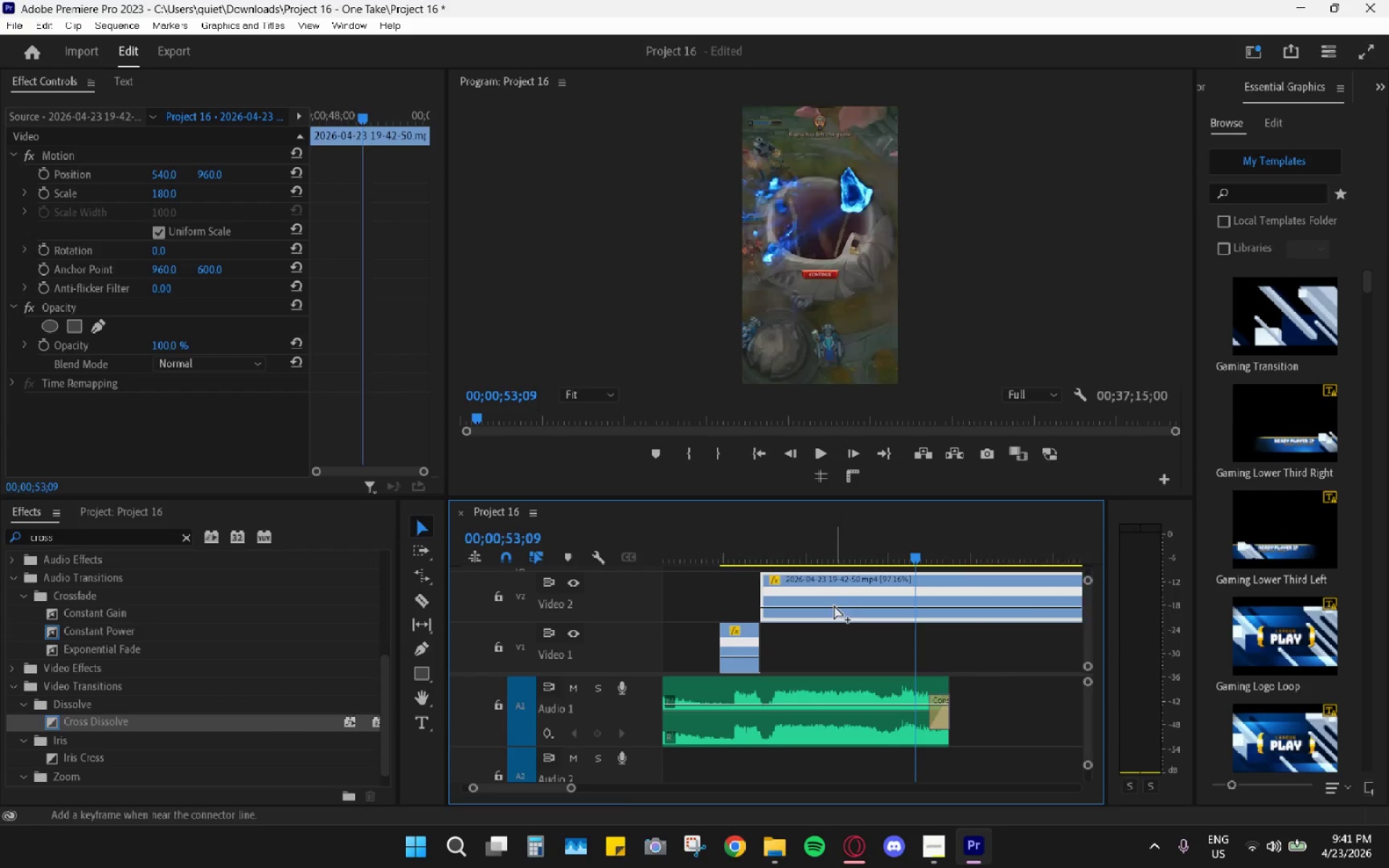 
key(Control+Z)
 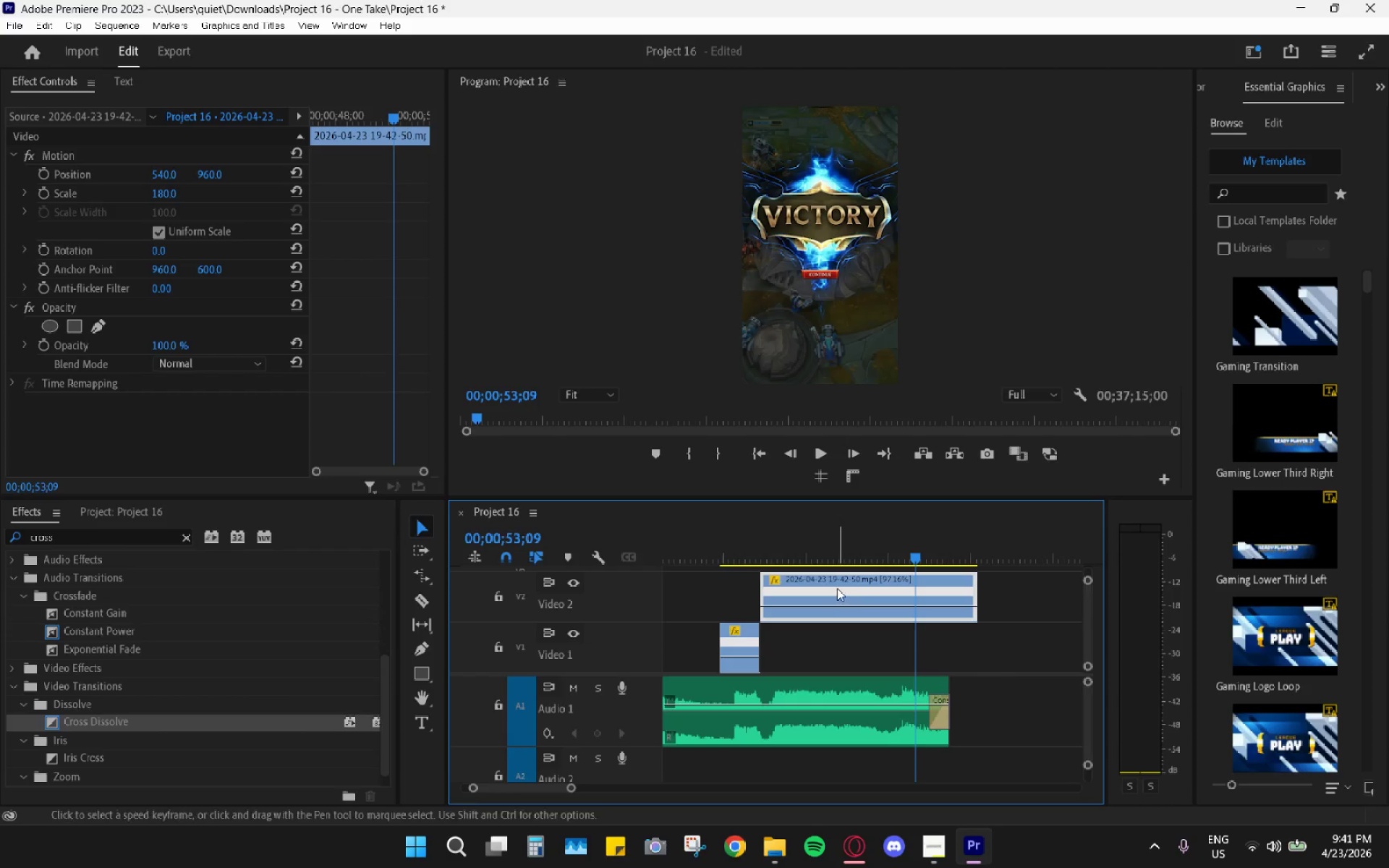 
left_click_drag(start_coordinate=[837, 588], to_coordinate=[831, 634])
 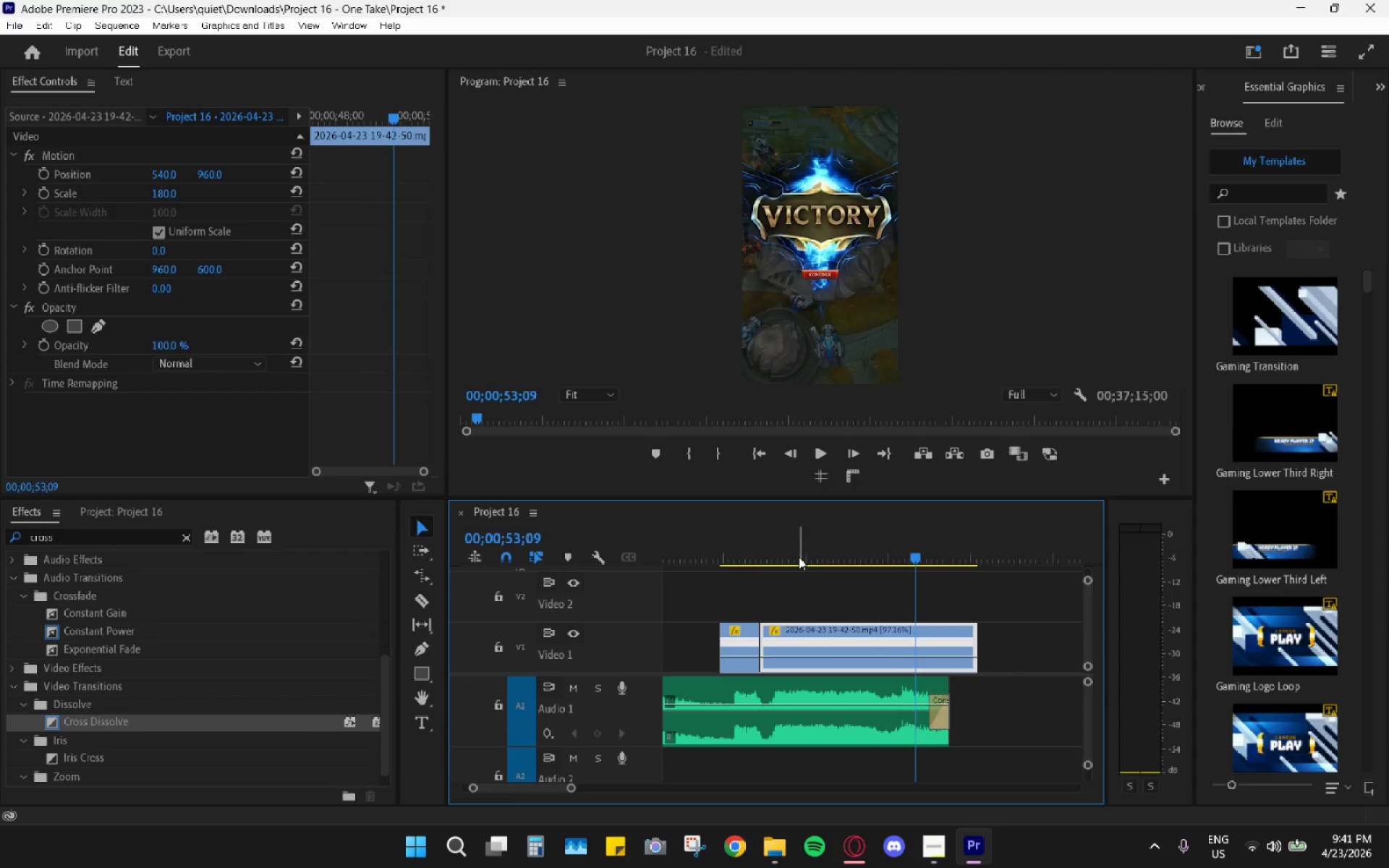 
left_click_drag(start_coordinate=[788, 540], to_coordinate=[752, 535])
 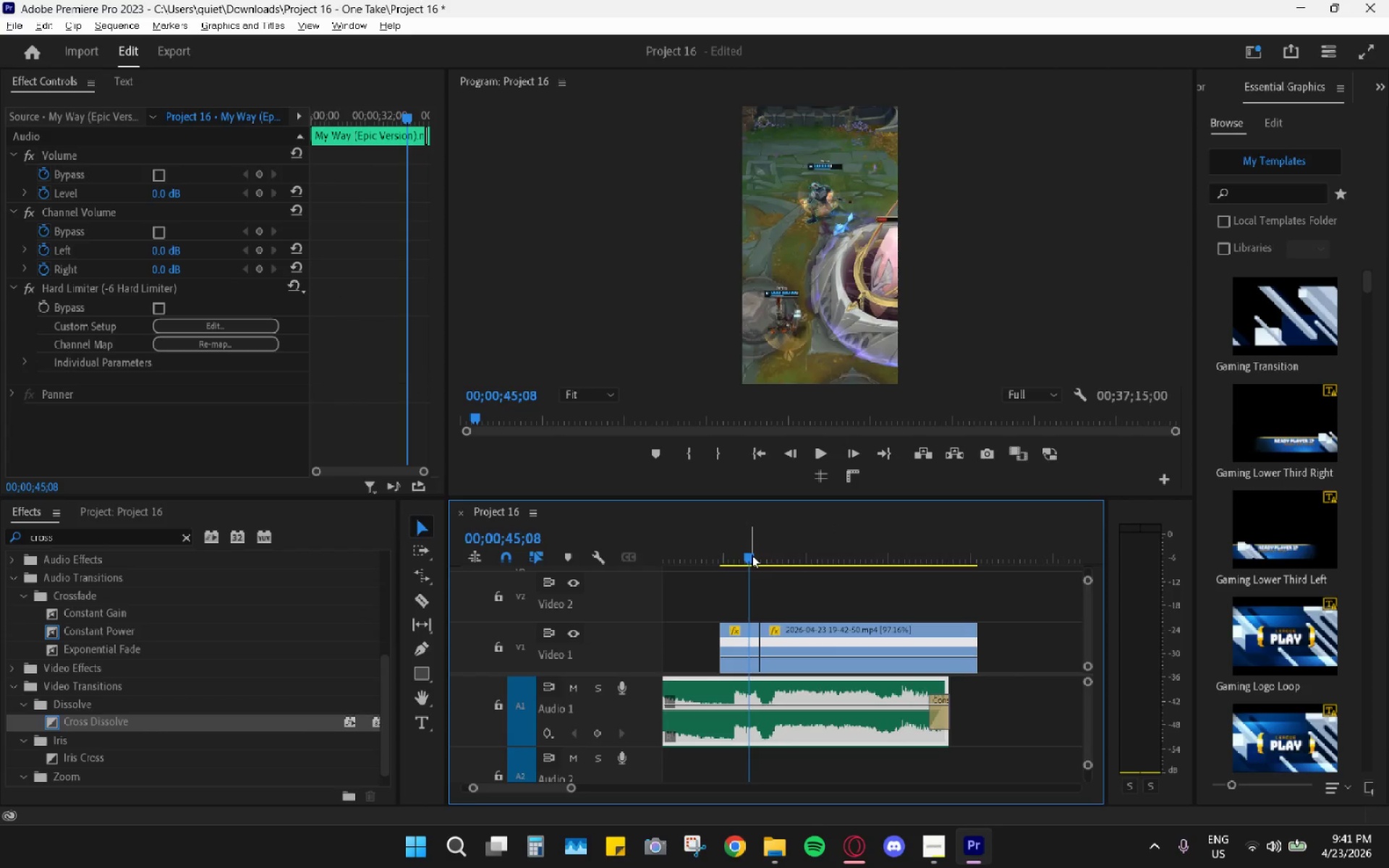 
hold_key(key=AltLeft, duration=0.84)
 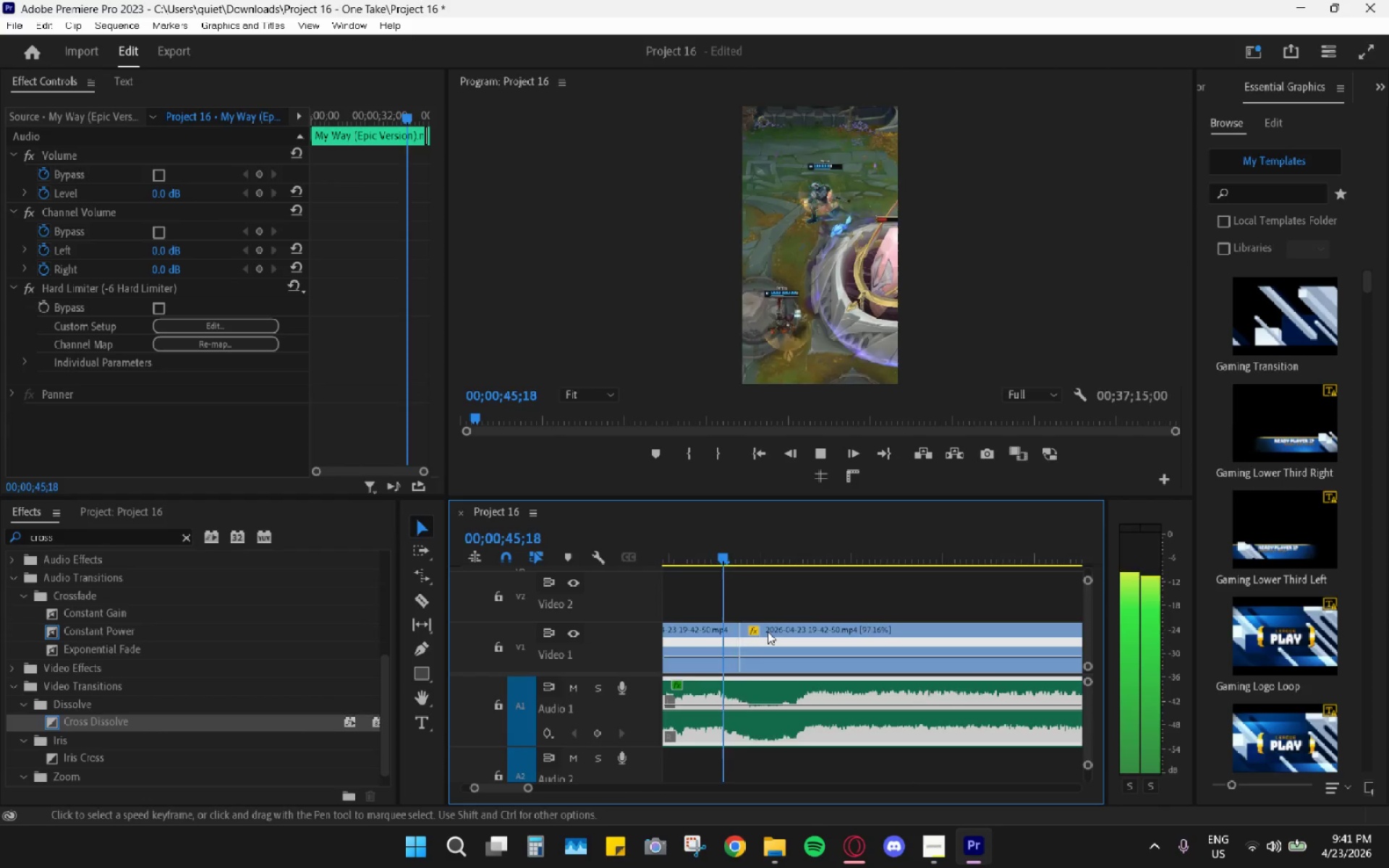 
key(Space)
 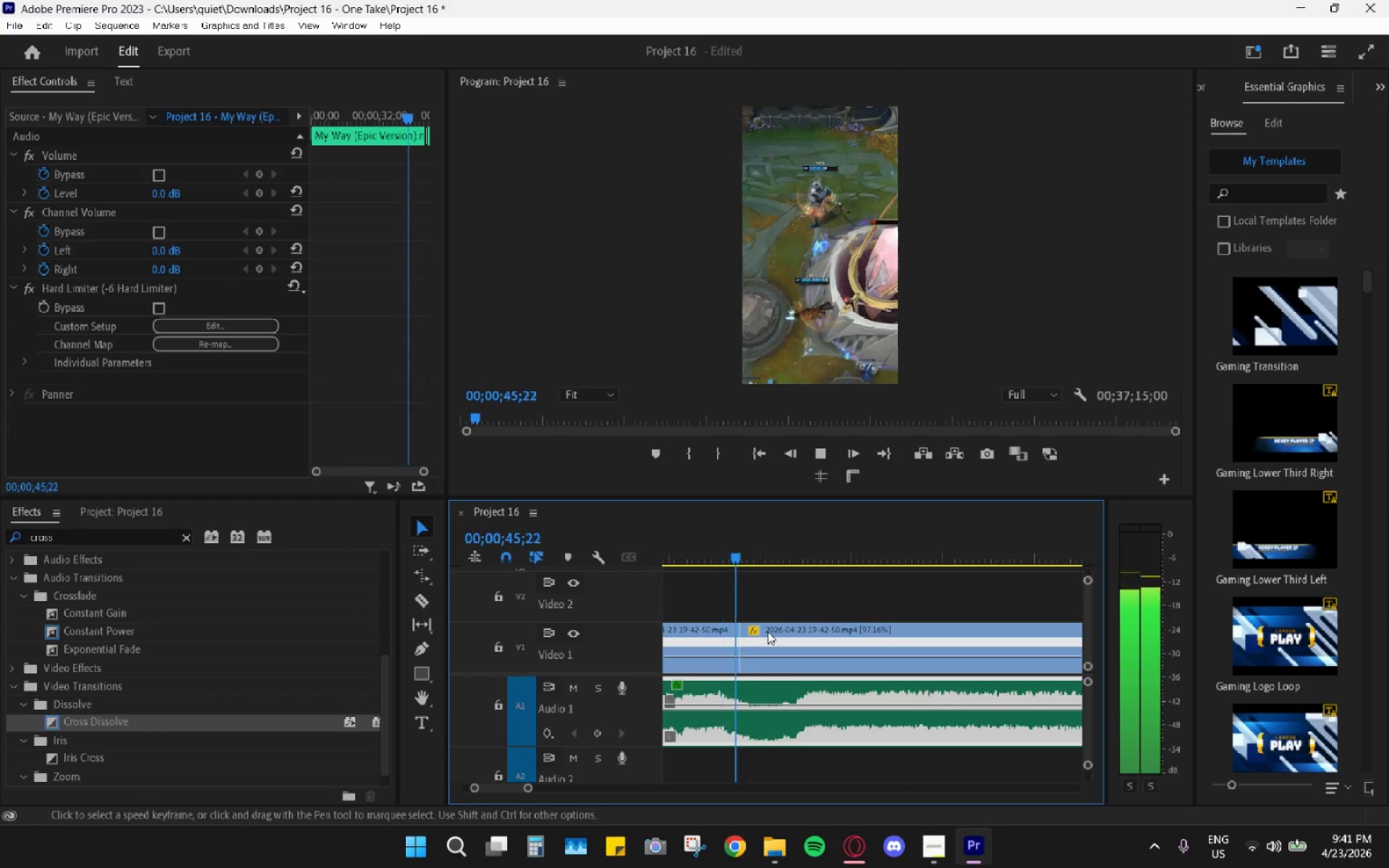 
scroll: coordinate [768, 631], scroll_direction: up, amount: 14.0
 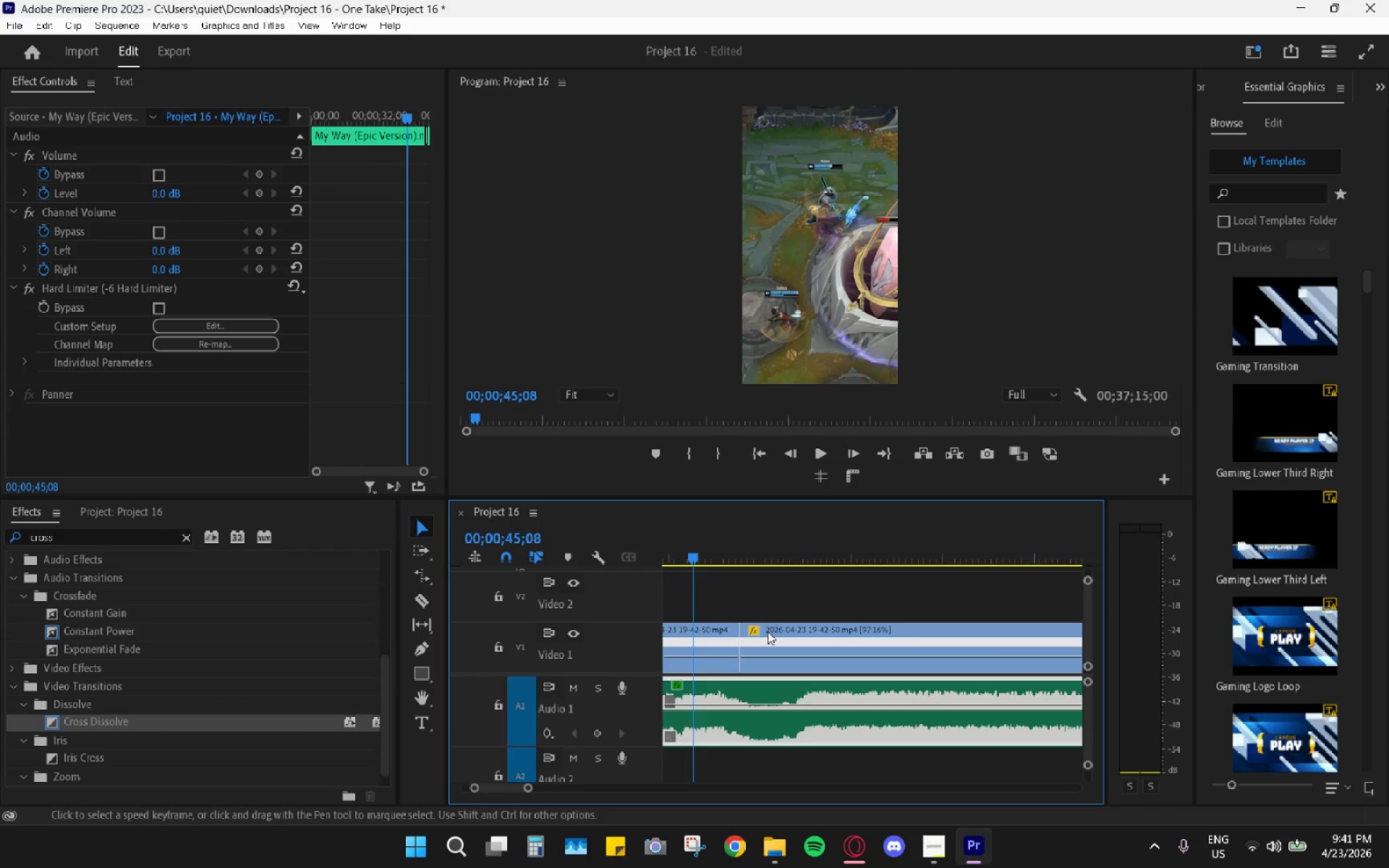 
key(Space)
 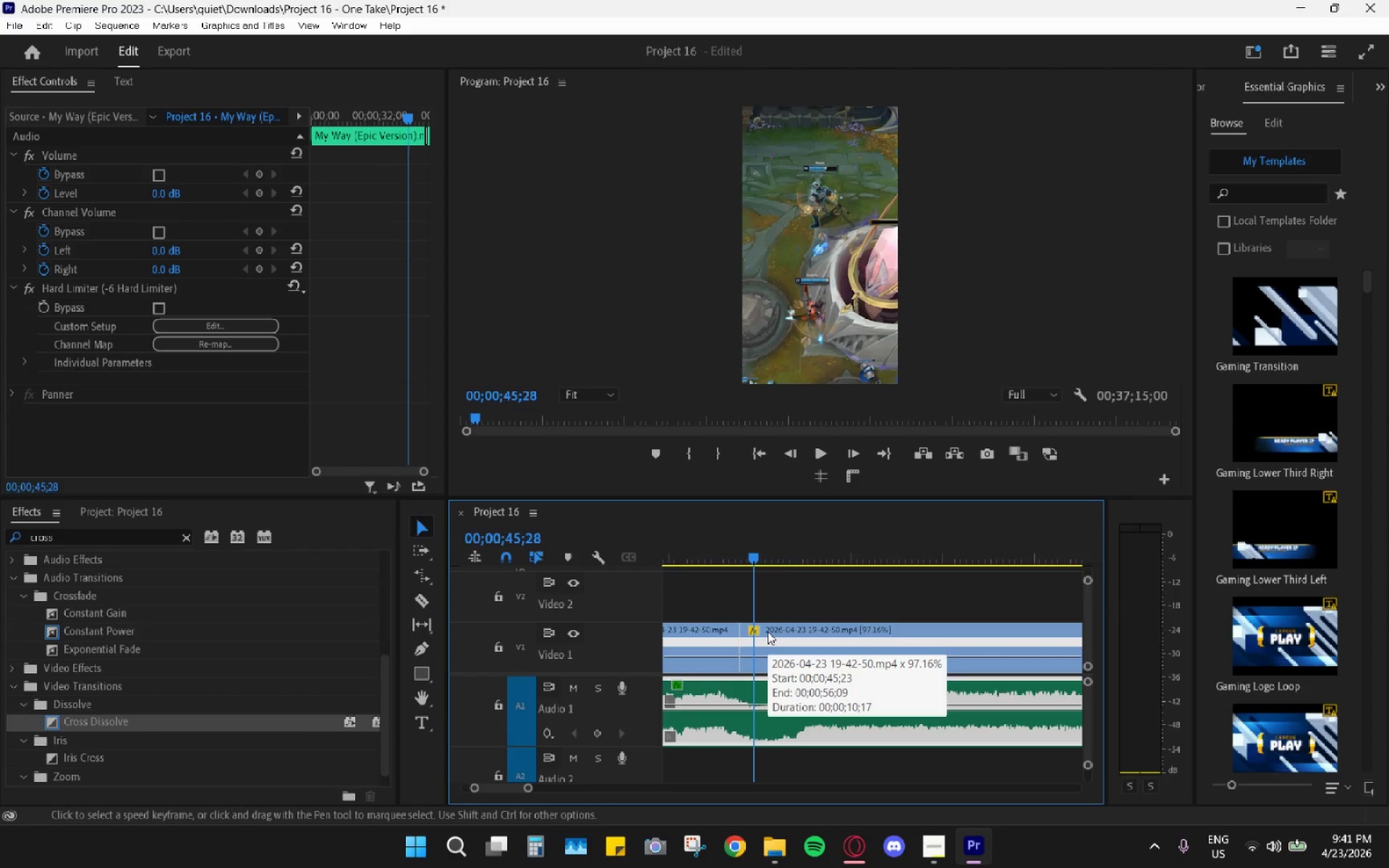 
hold_key(key=AltLeft, duration=1.16)
scroll: coordinate [849, 642], scroll_direction: down, amount: 16.0
 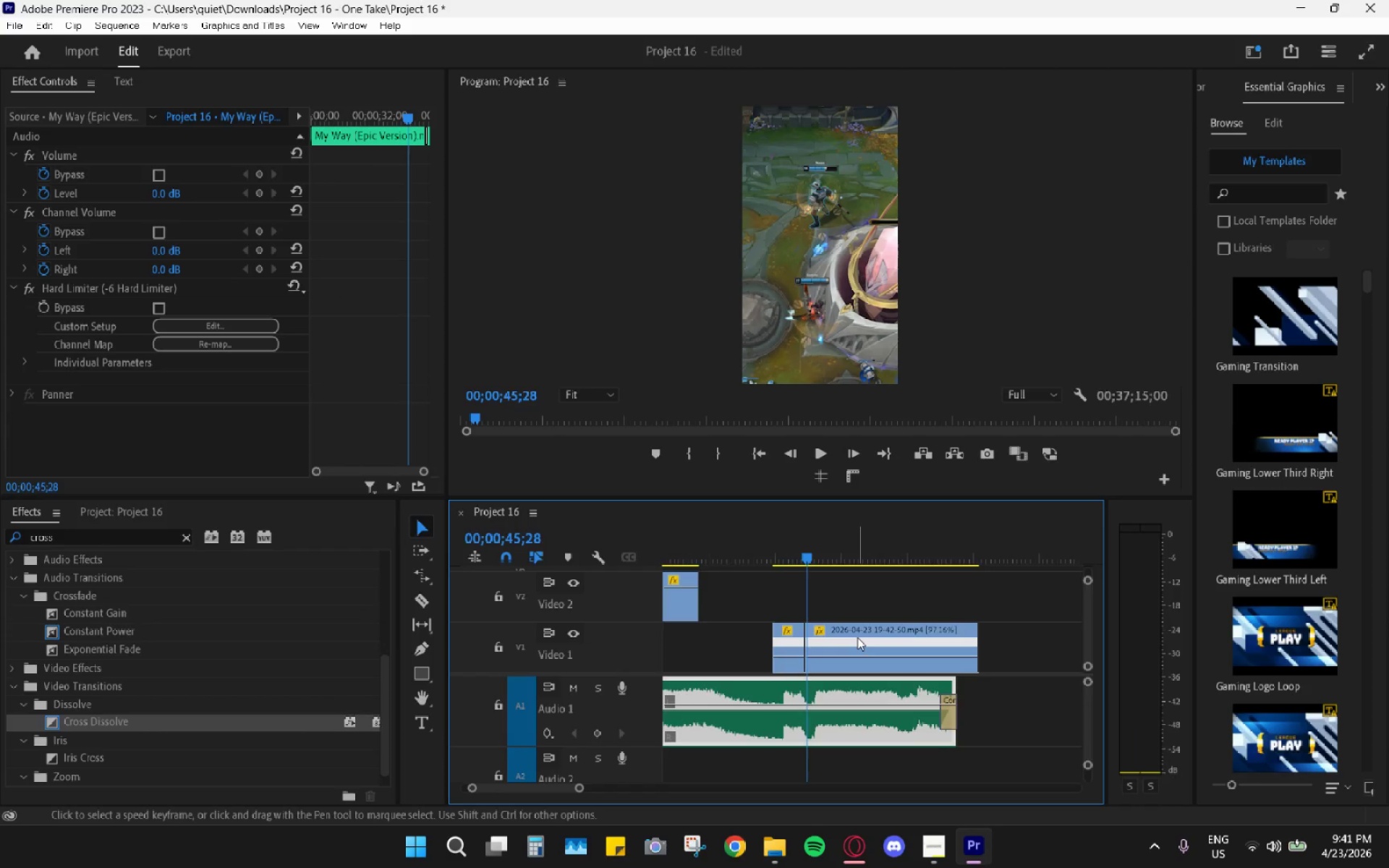 
key(Space)
 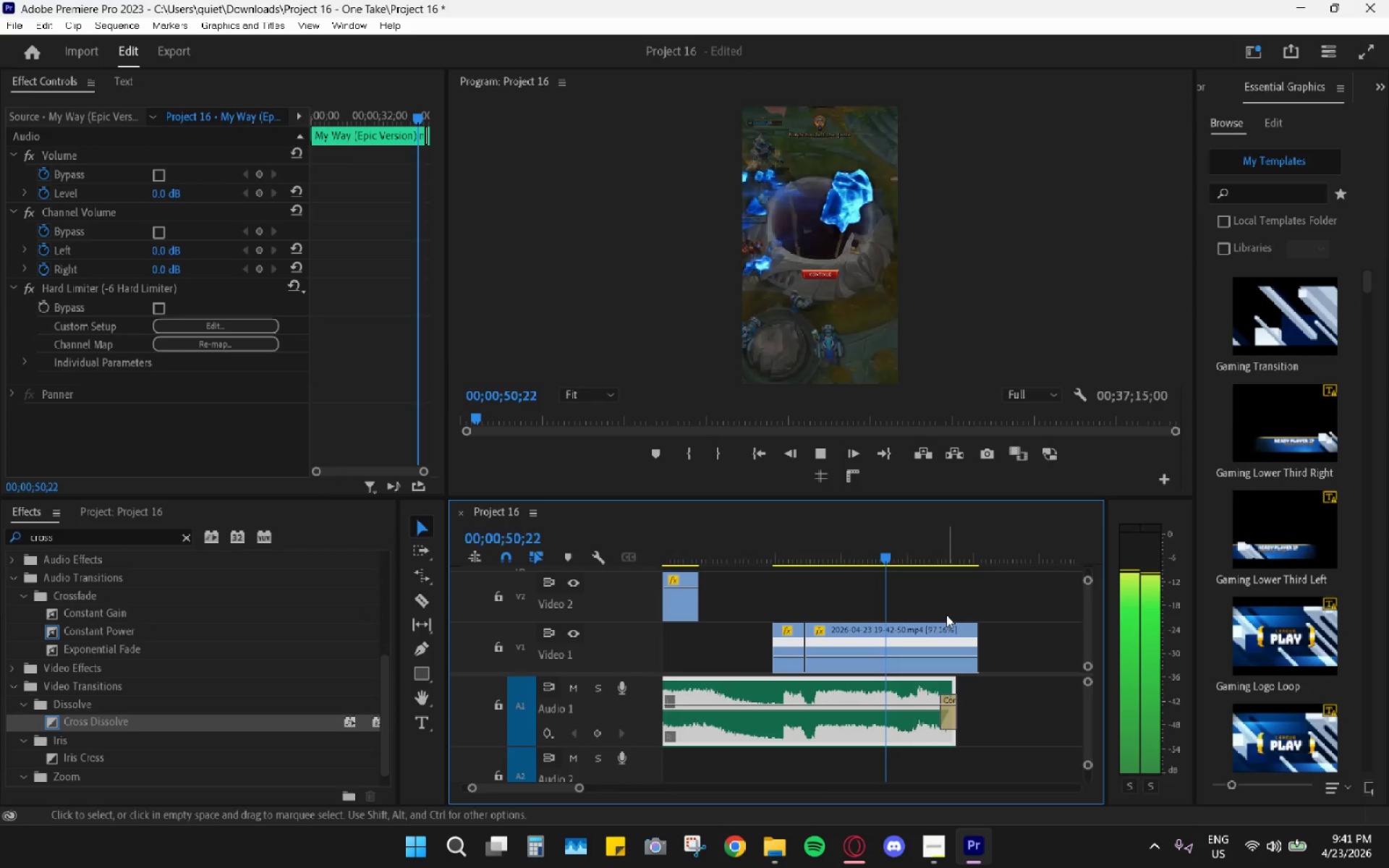 
wait(6.55)
 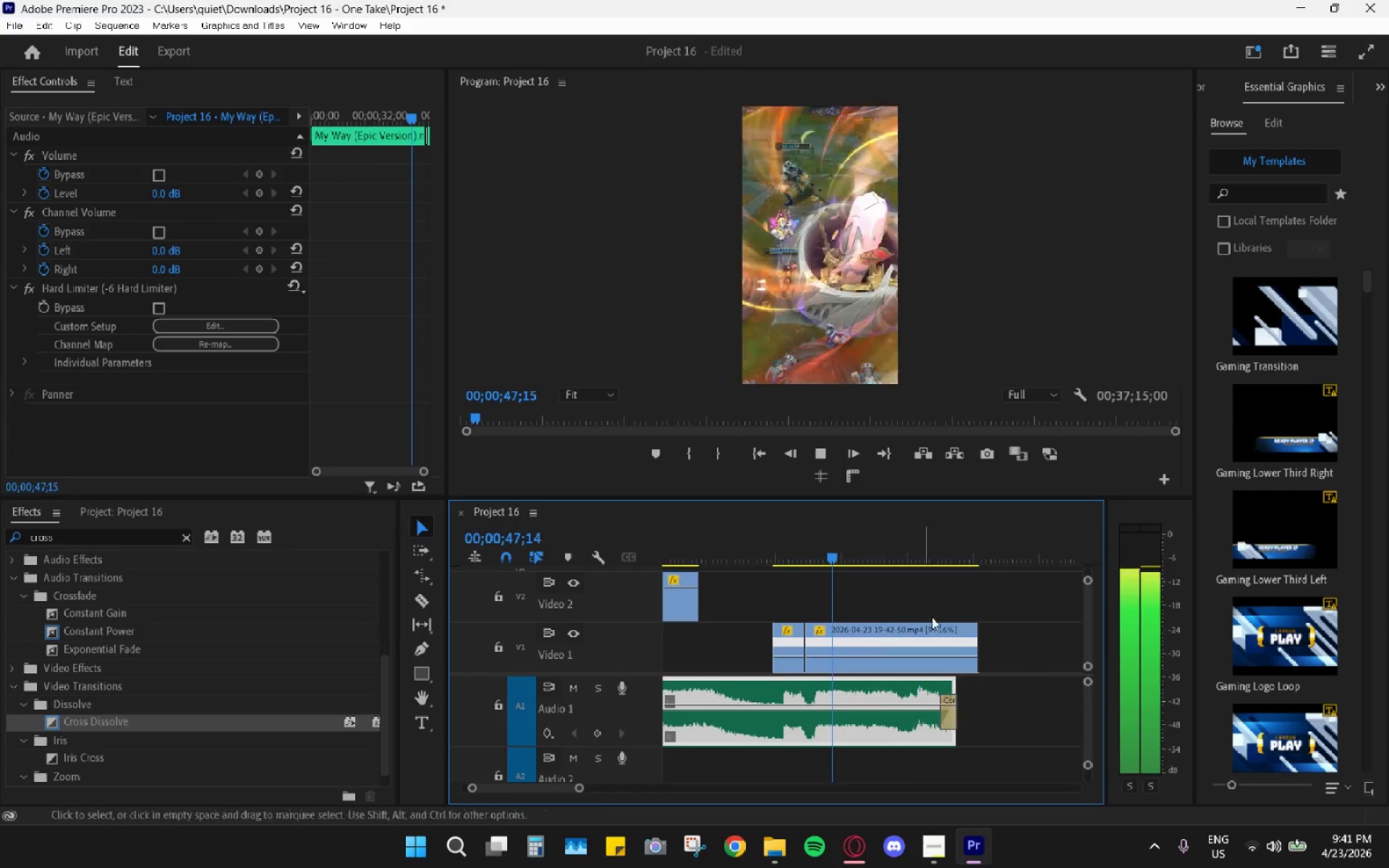 
key(Space)
 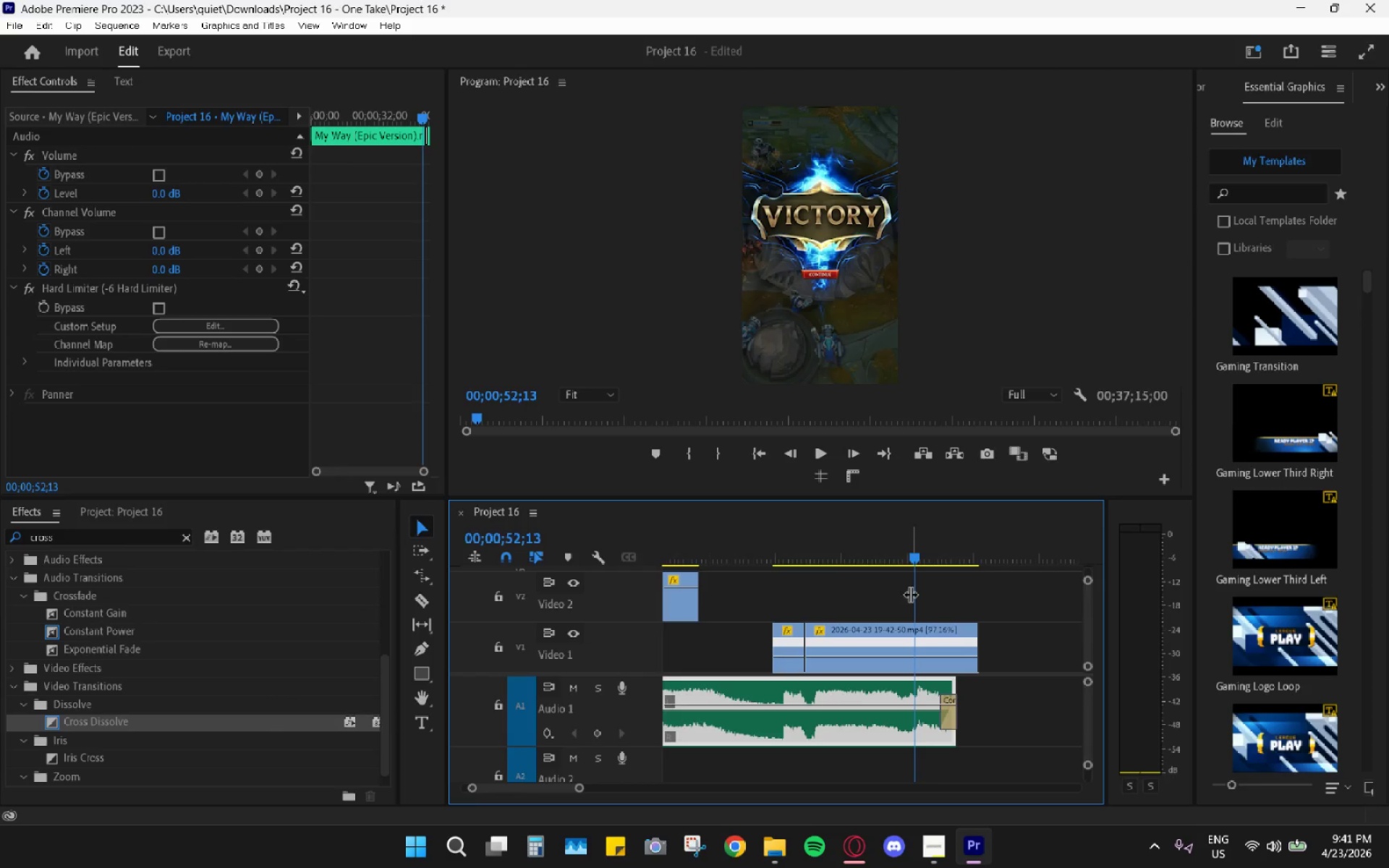 
left_click_drag(start_coordinate=[831, 562], to_coordinate=[798, 549])
 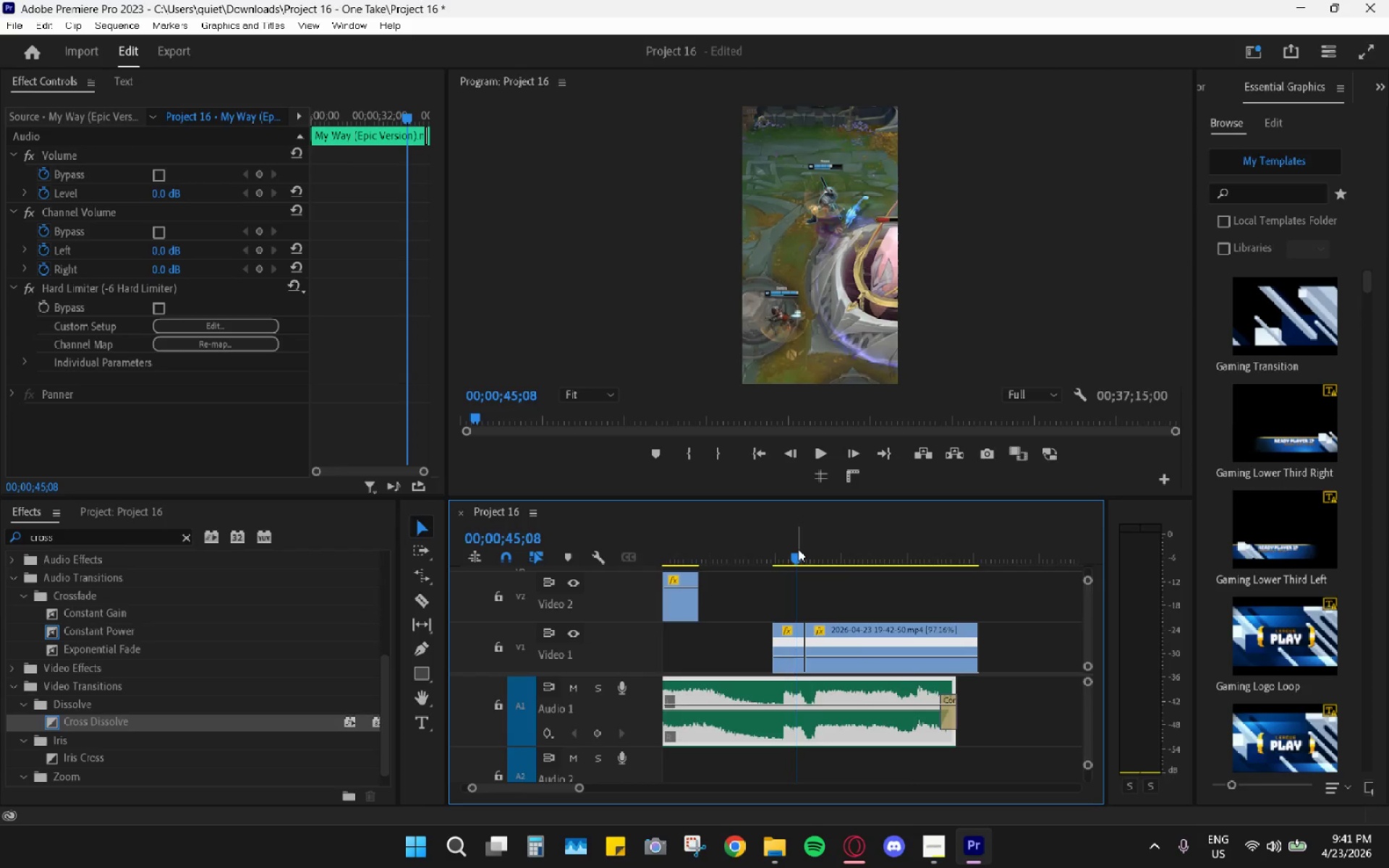 
left_click_drag(start_coordinate=[798, 549], to_coordinate=[840, 557])
 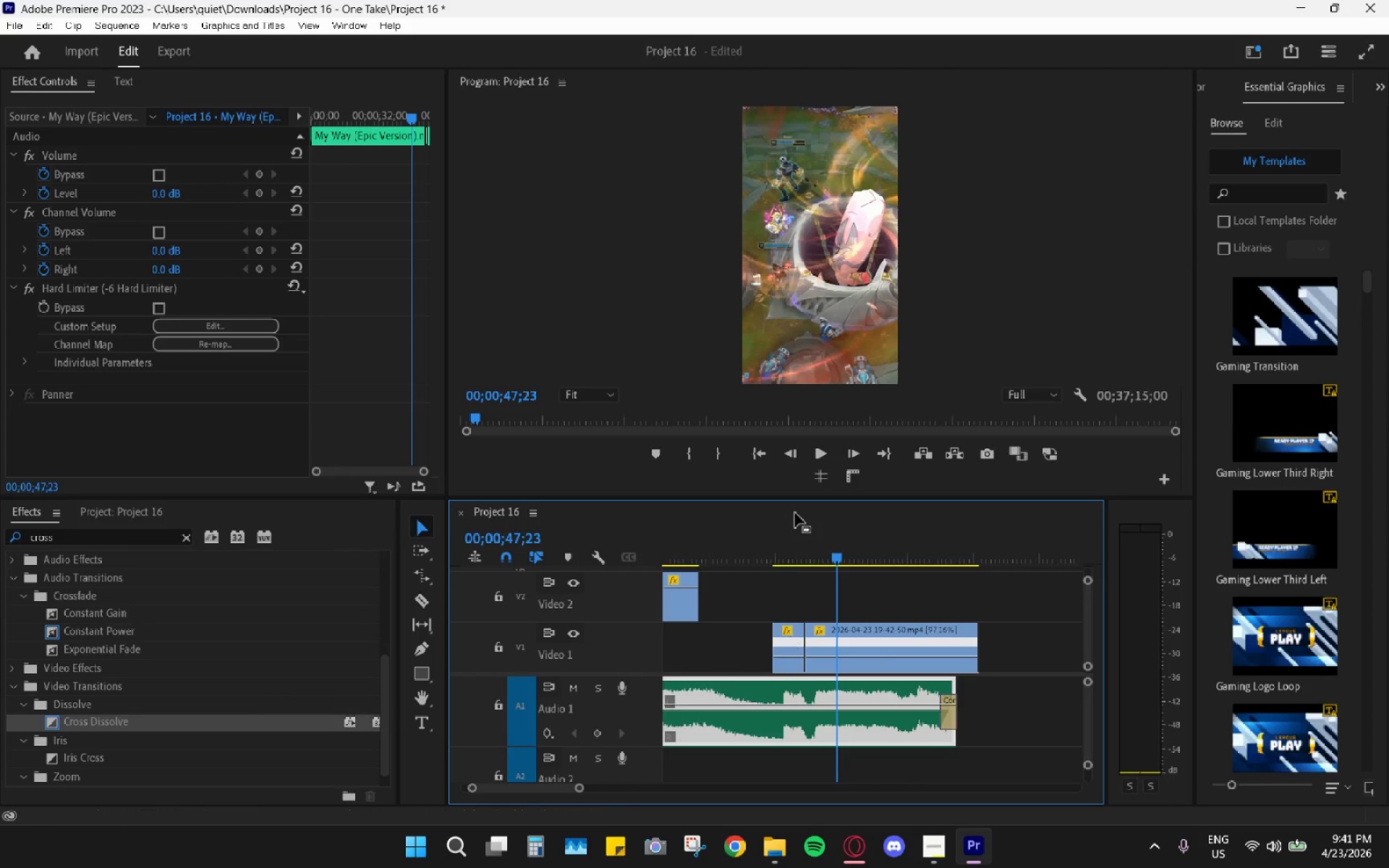 
left_click_drag(start_coordinate=[780, 550], to_coordinate=[773, 553])
 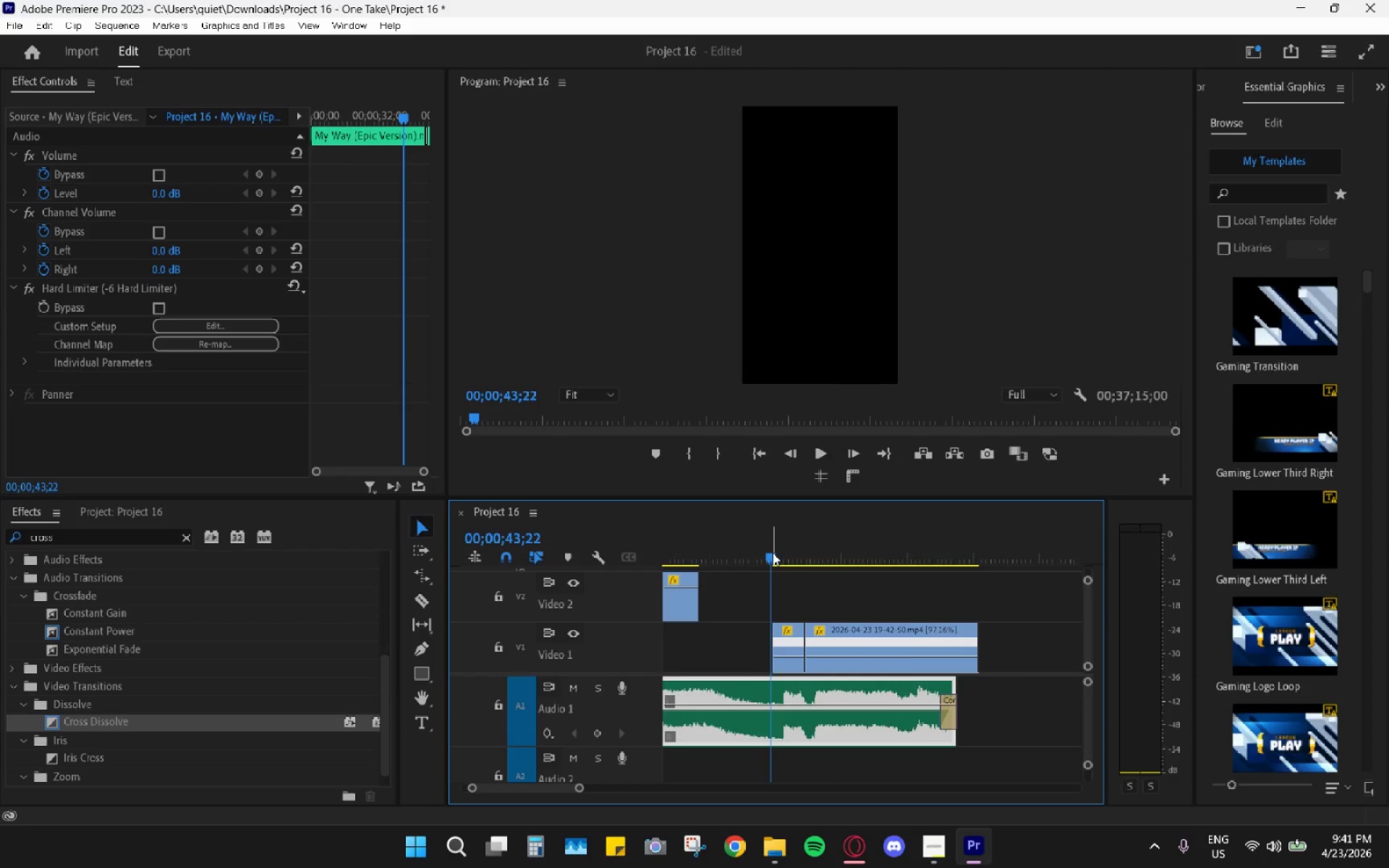 
key(Space)
 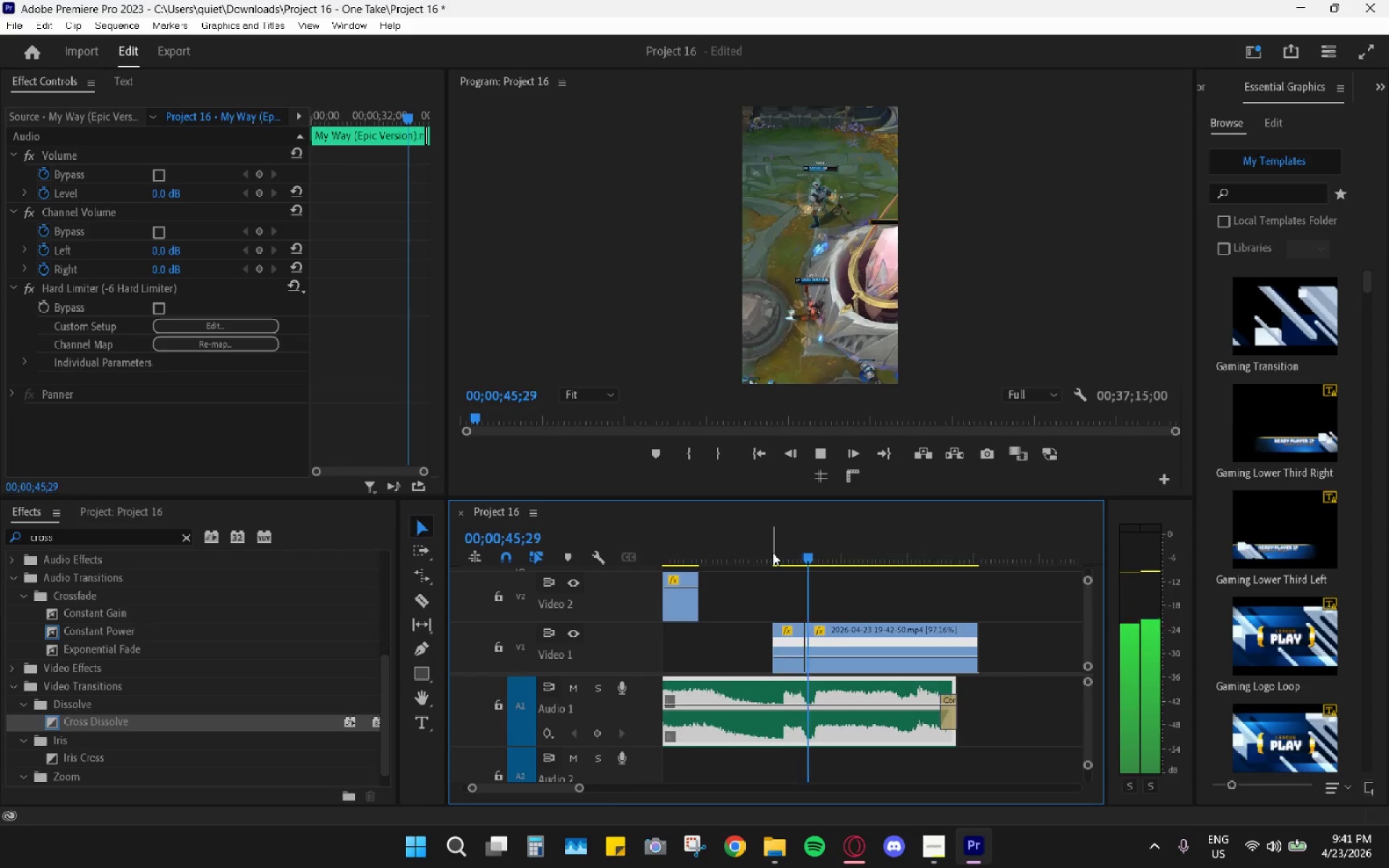 
key(Space)
 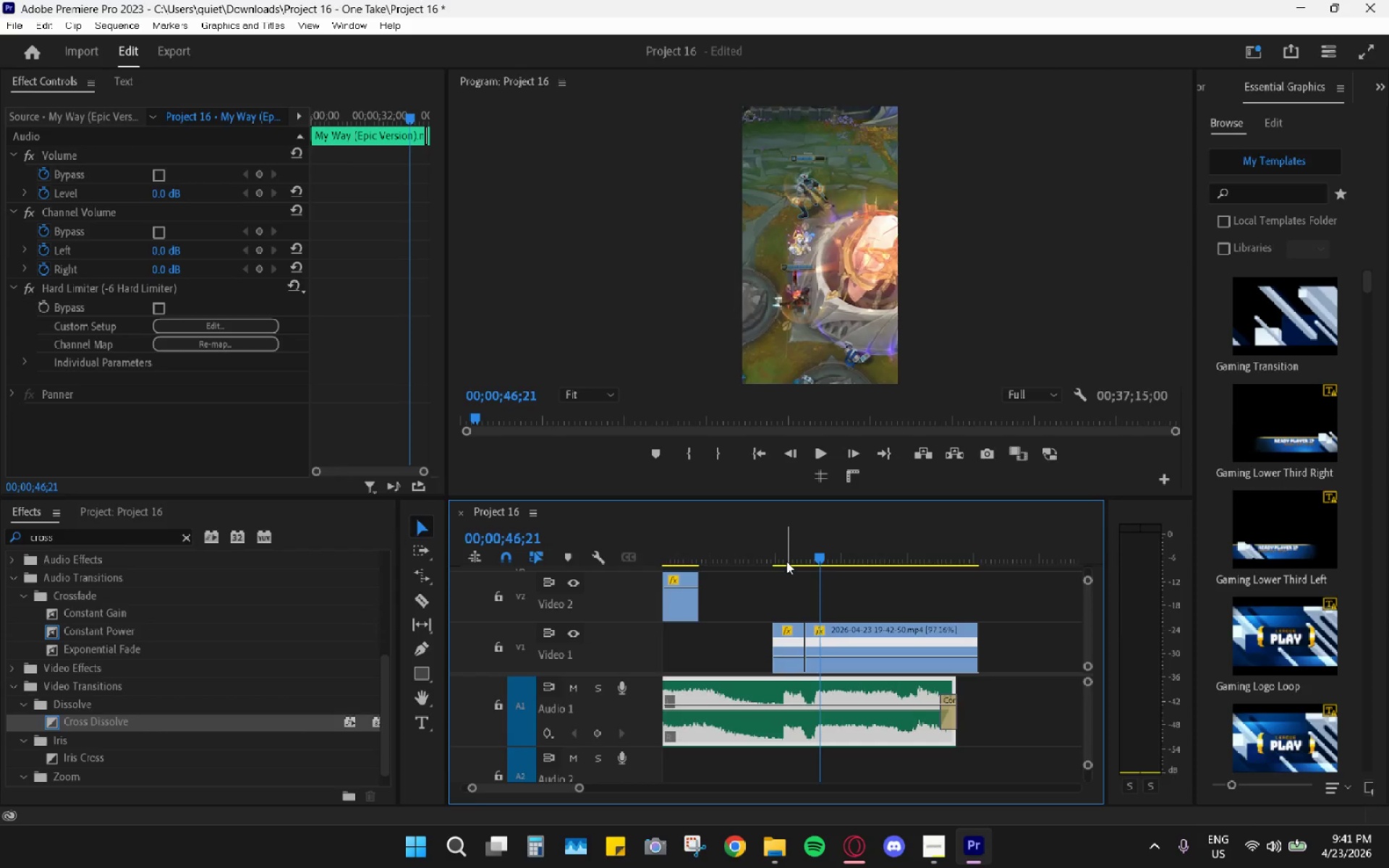 
left_click_drag(start_coordinate=[783, 550], to_coordinate=[776, 550])
 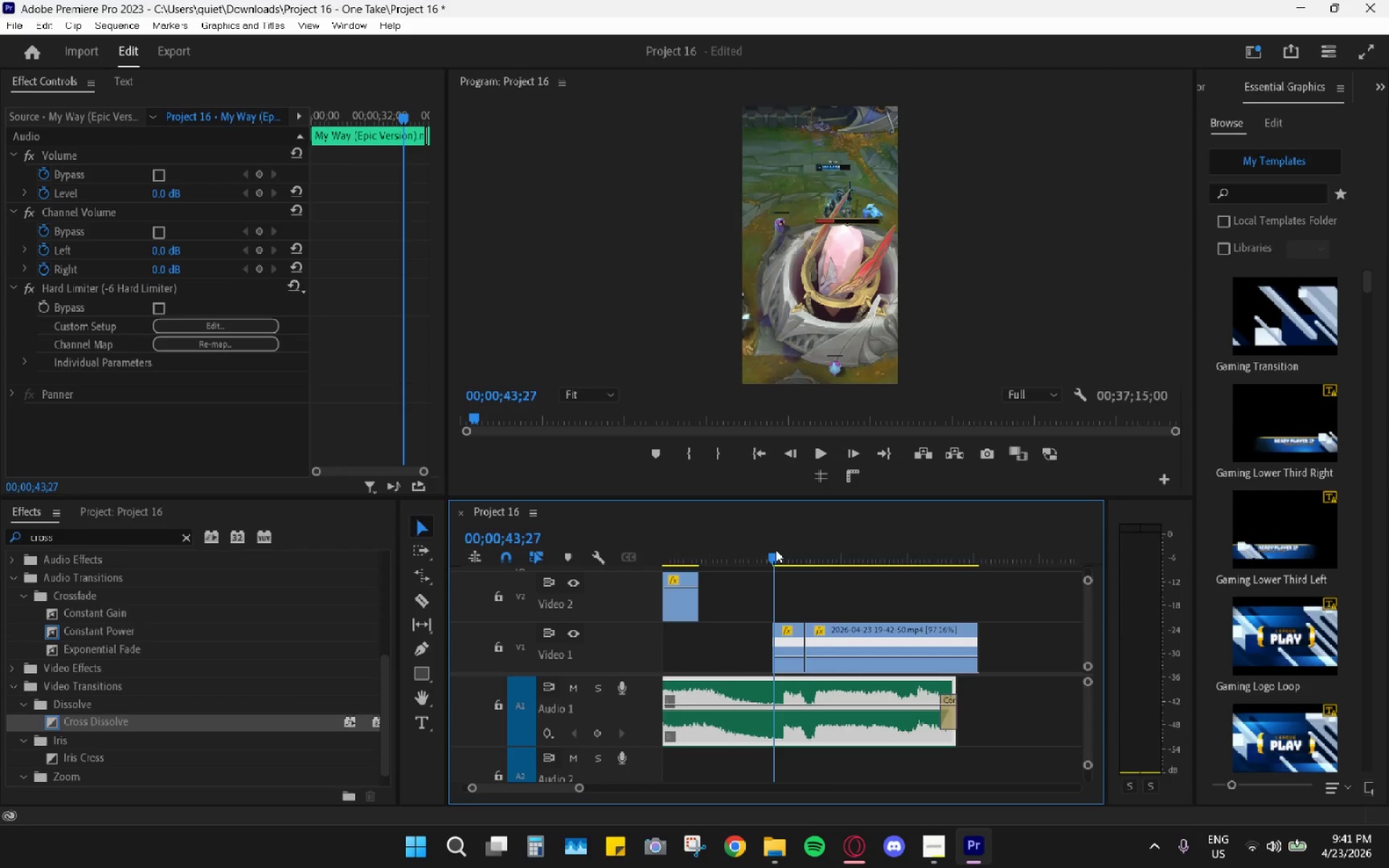 
key(Space)
 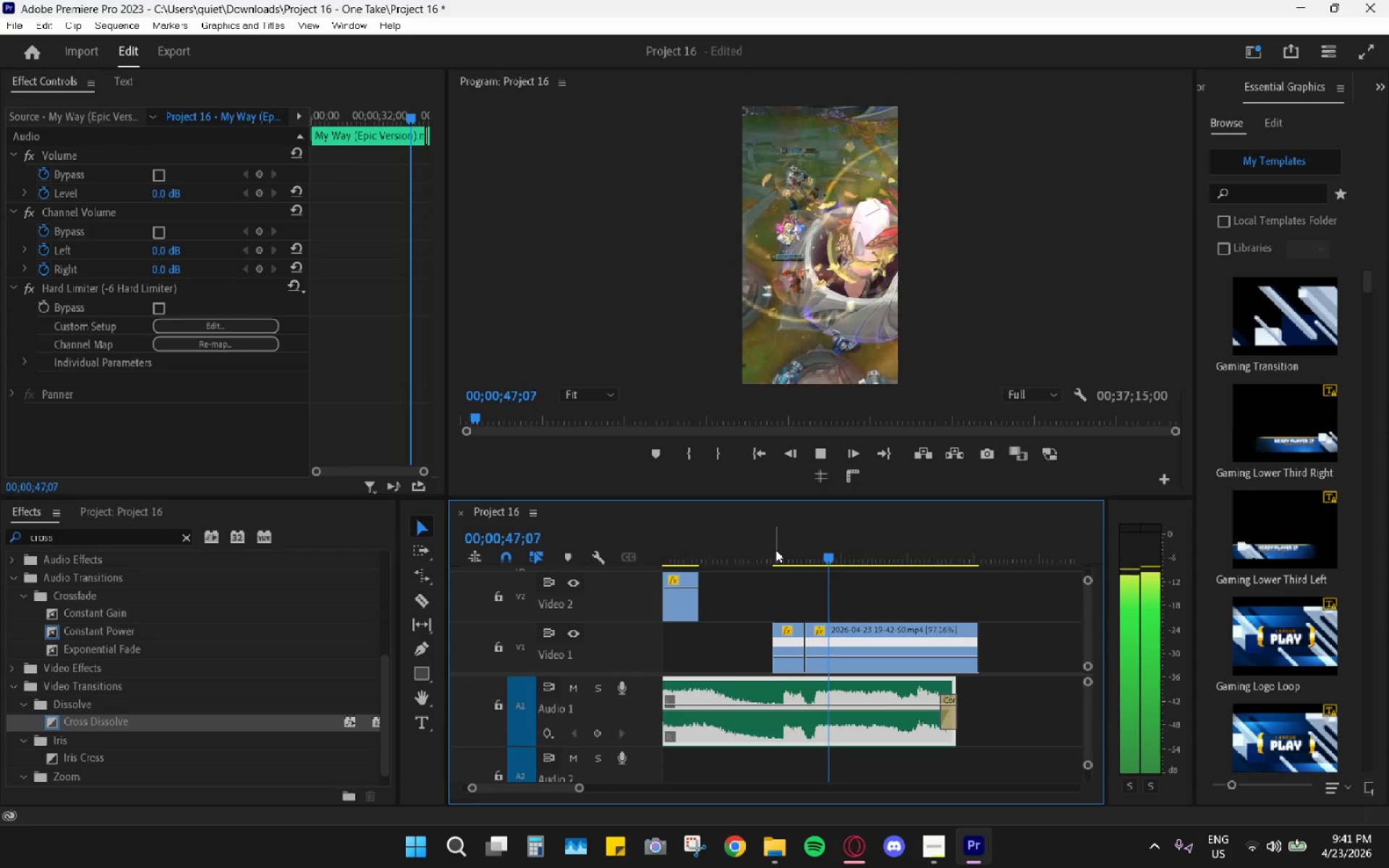 
key(Space)
 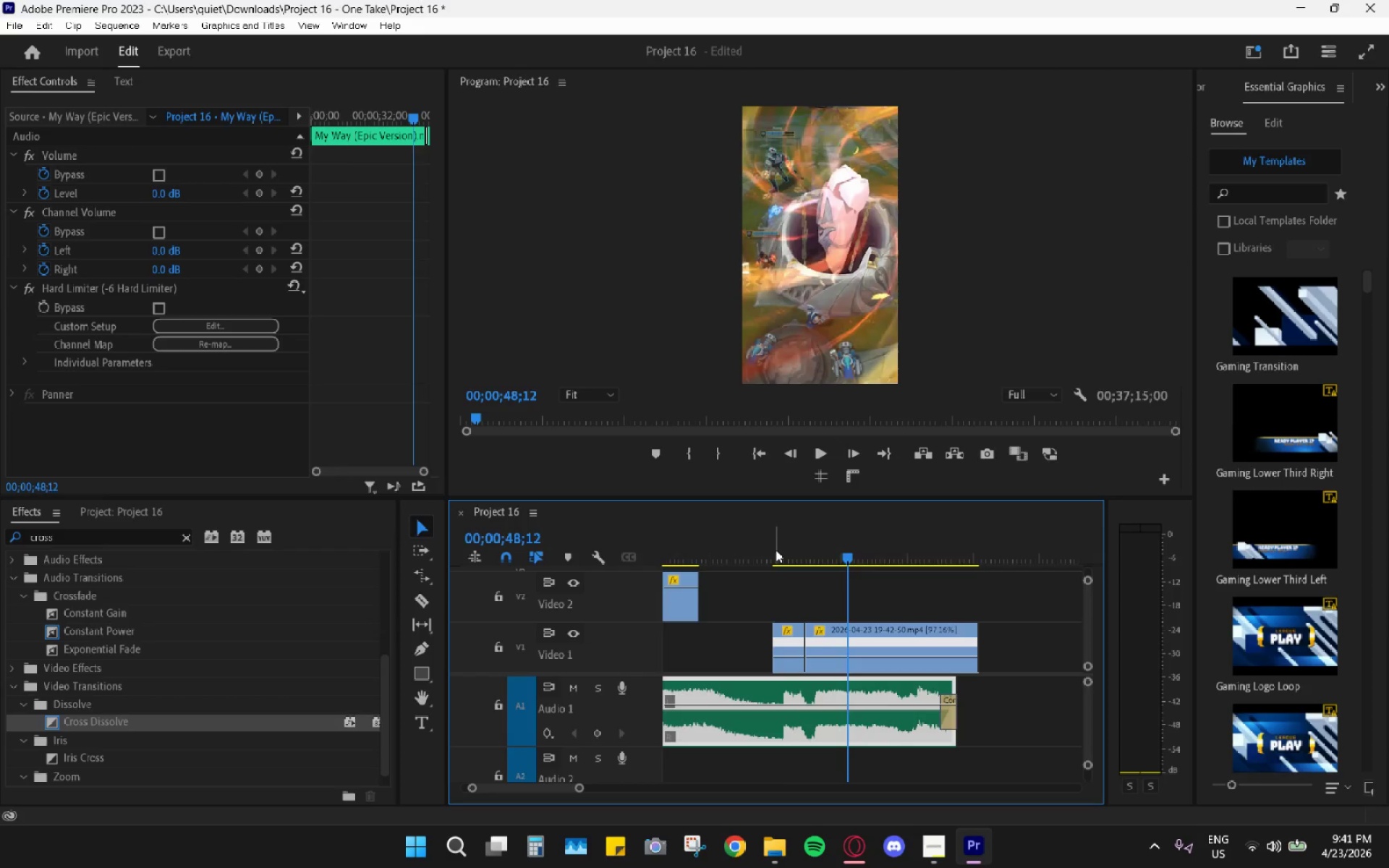 
left_click([776, 550])
 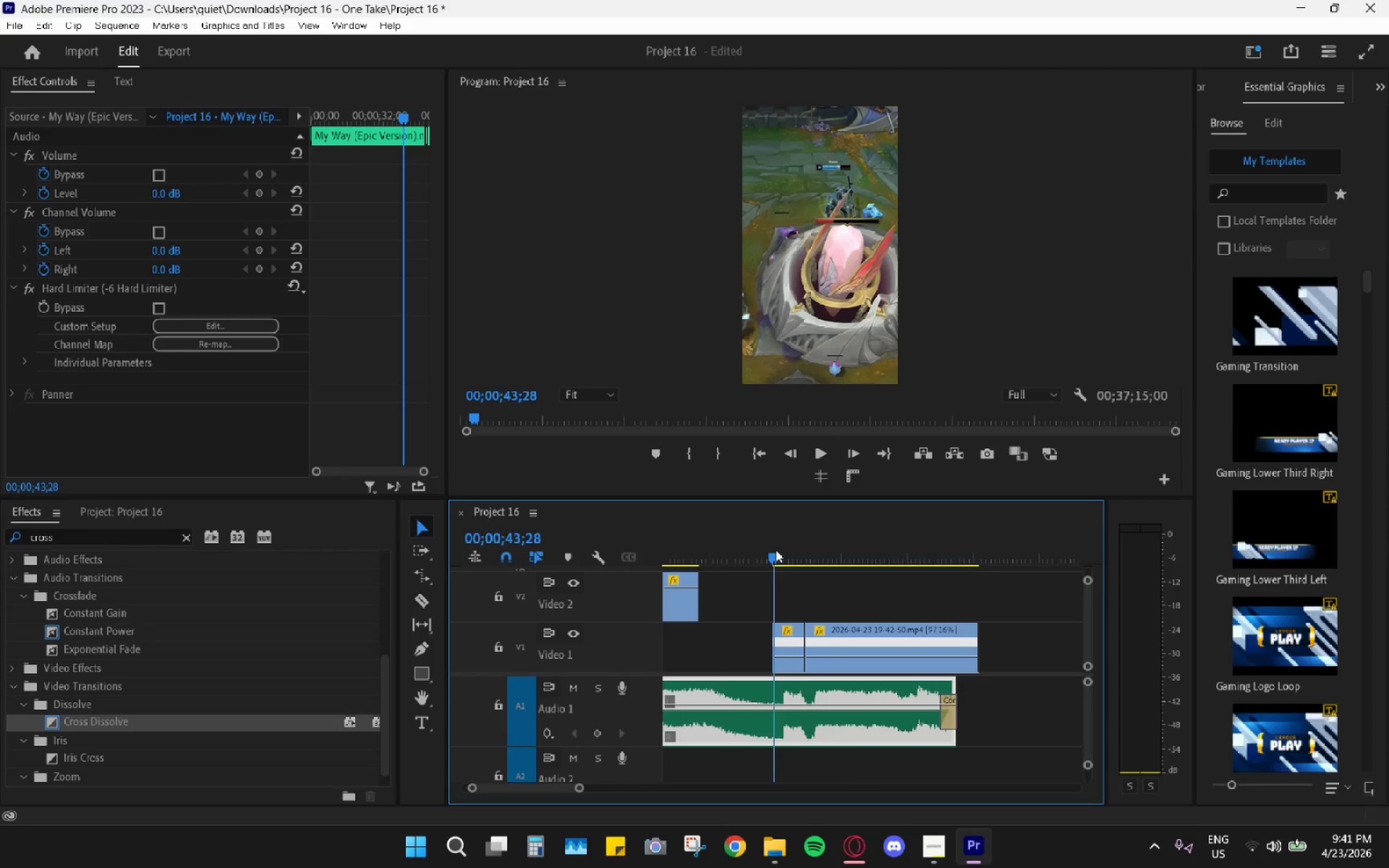 
key(Space)
 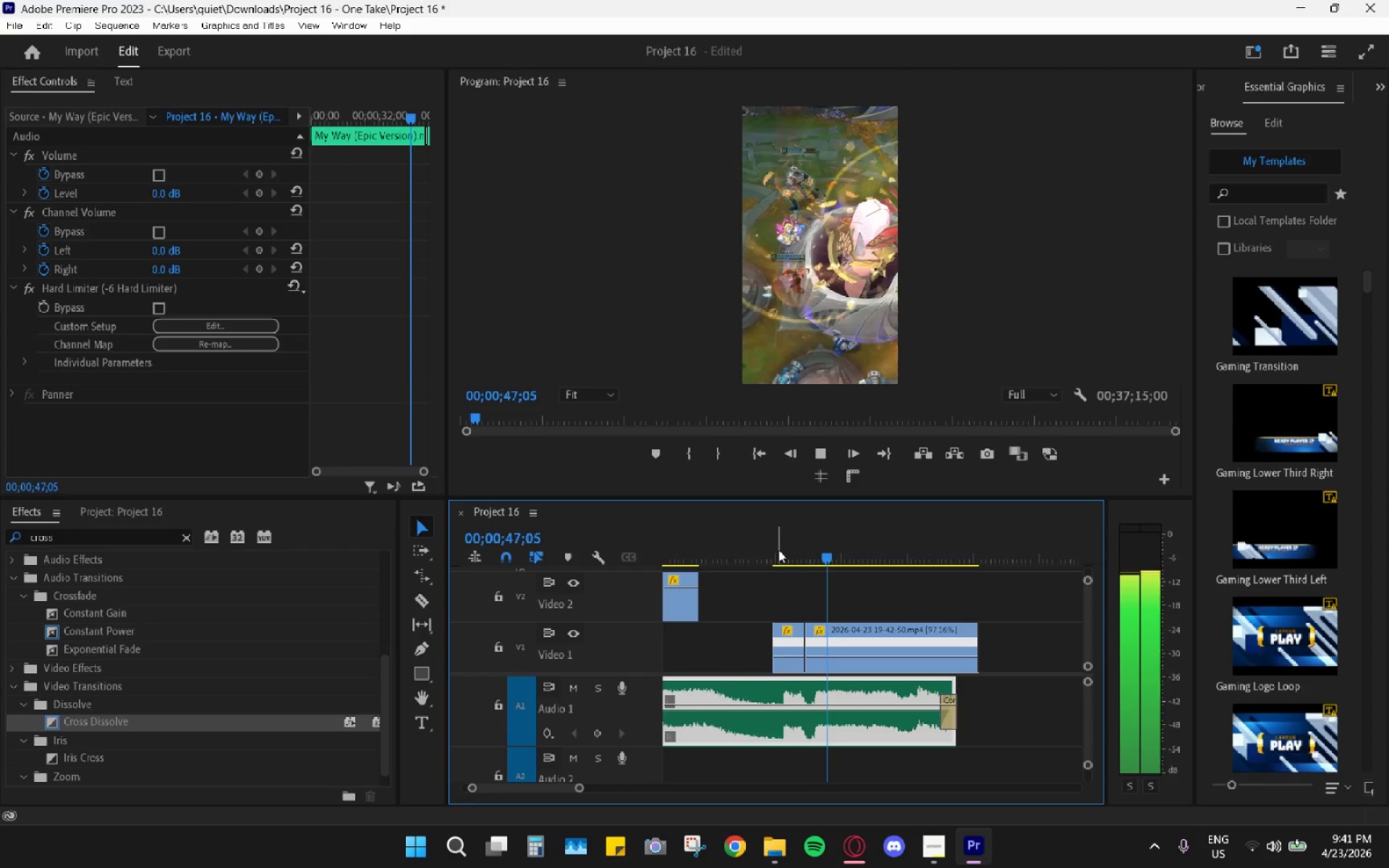 
left_click_drag(start_coordinate=[778, 550], to_coordinate=[789, 557])
 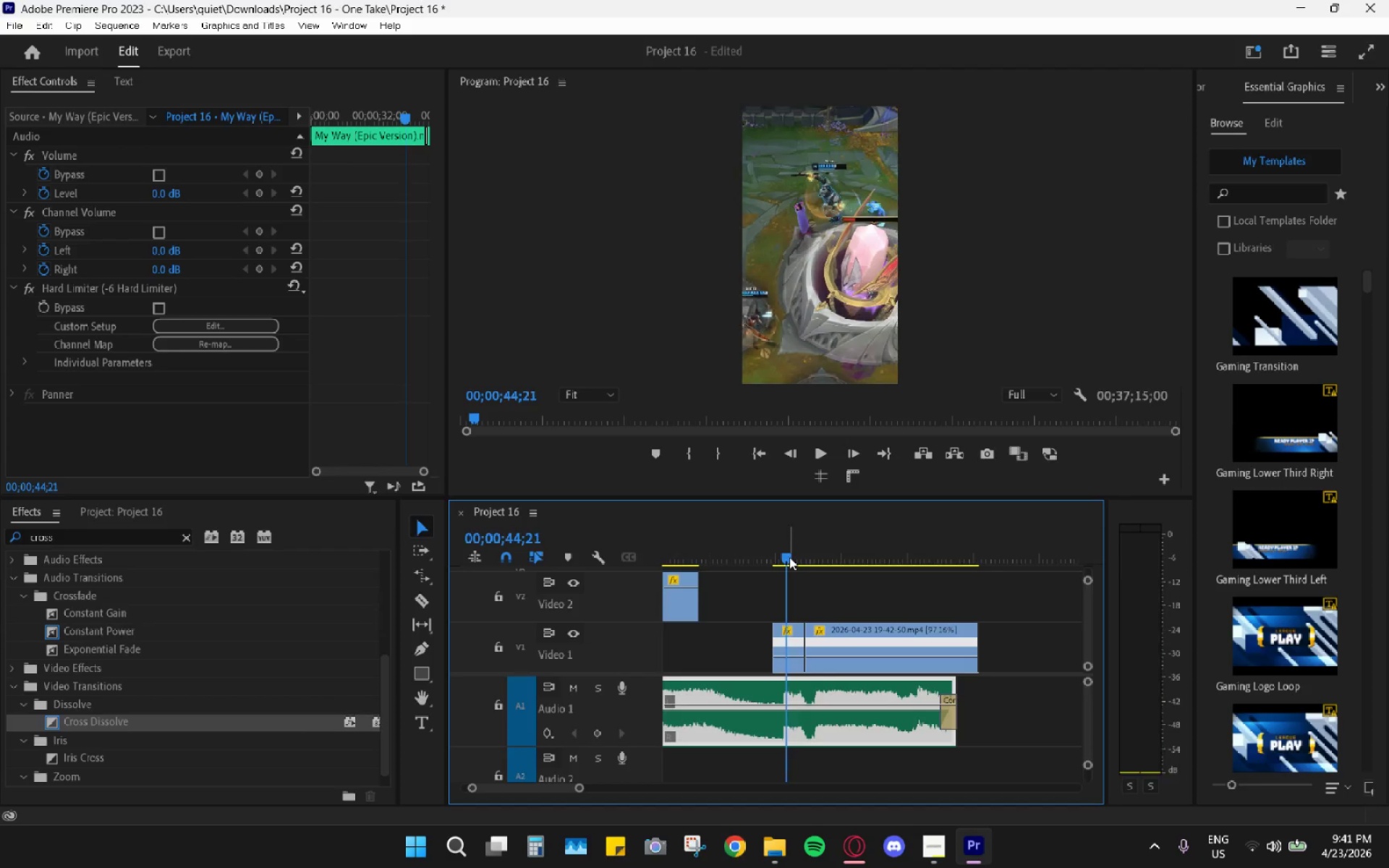 
key(Space)
 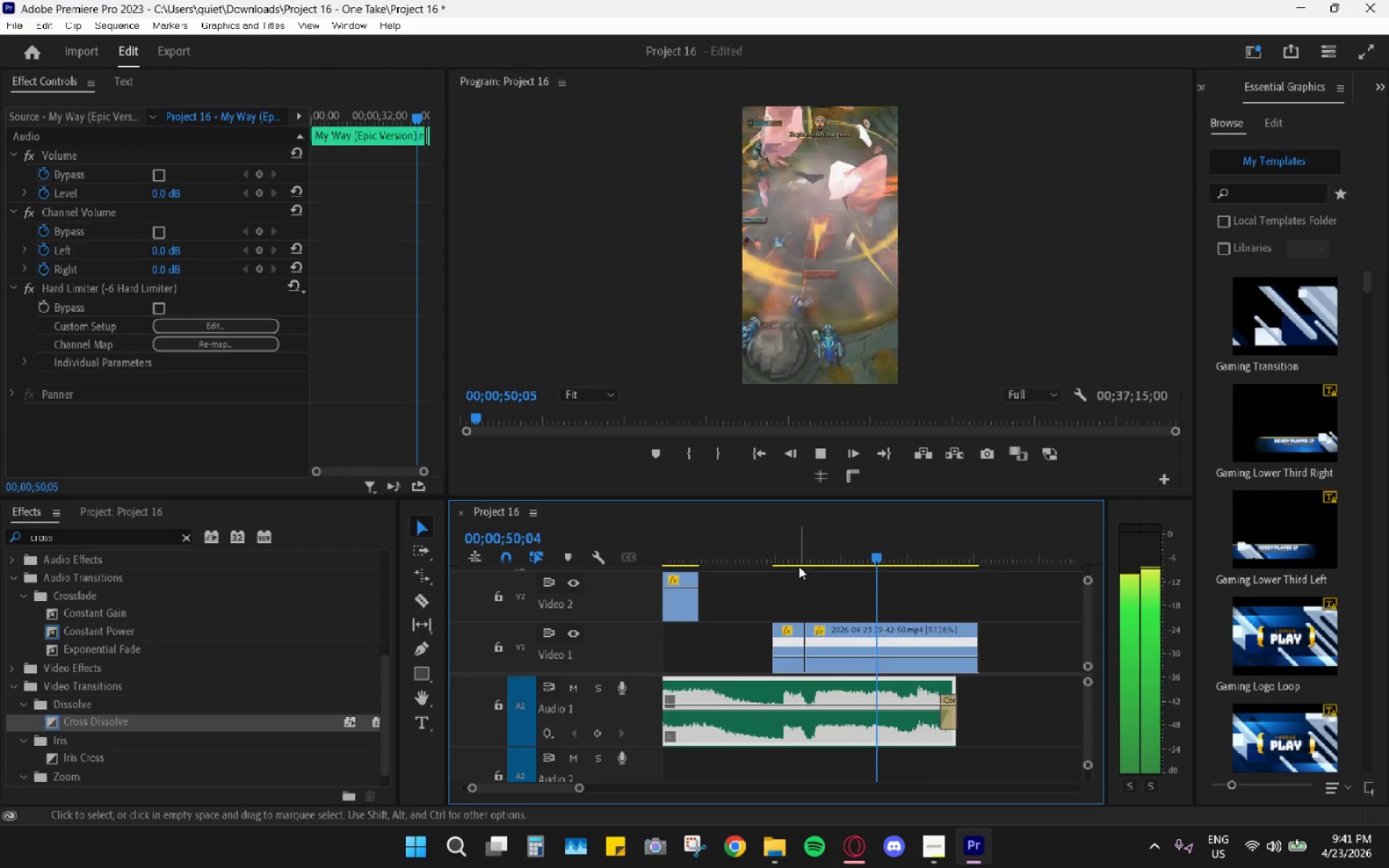 
wait(7.39)
 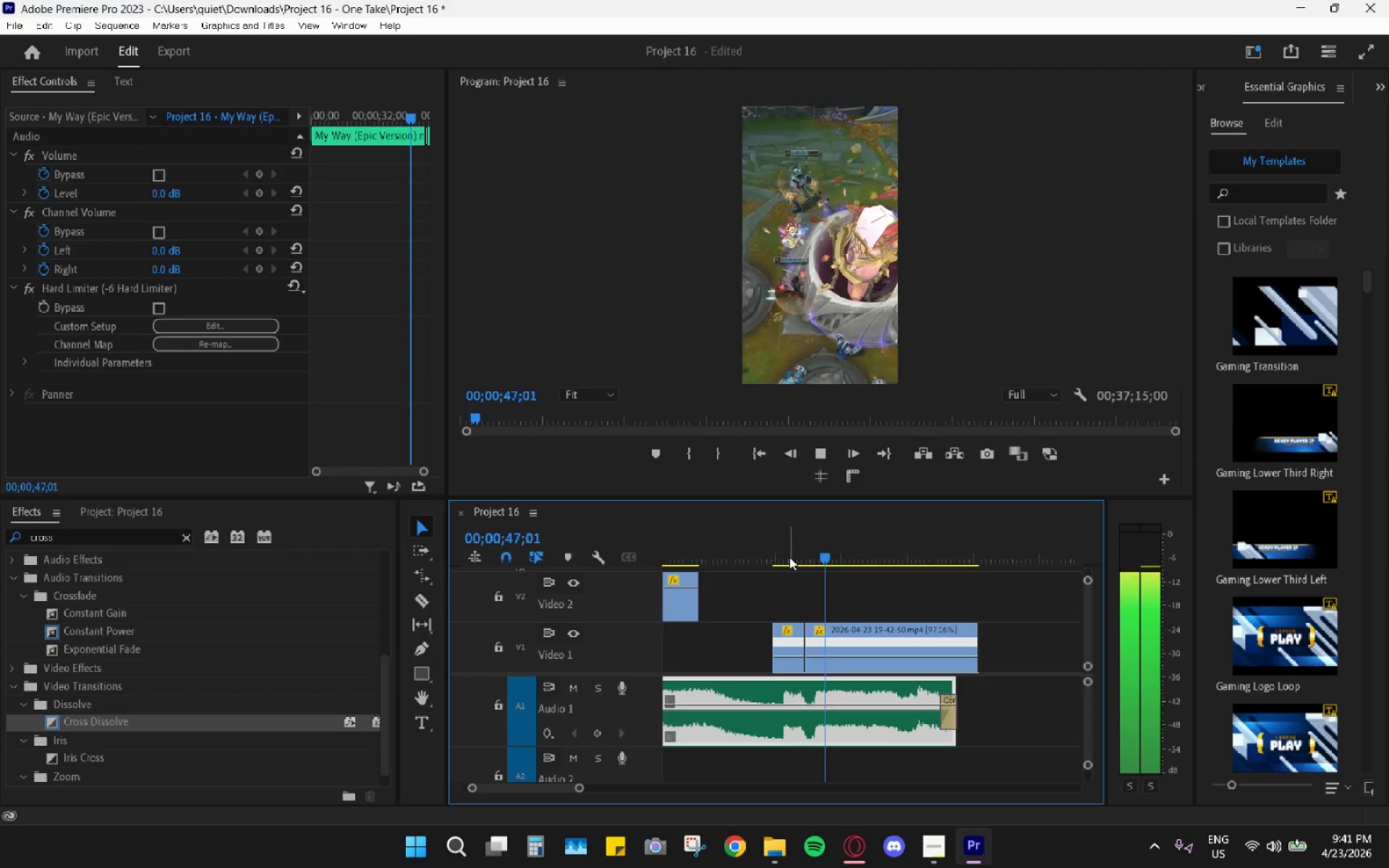 
key(C)
 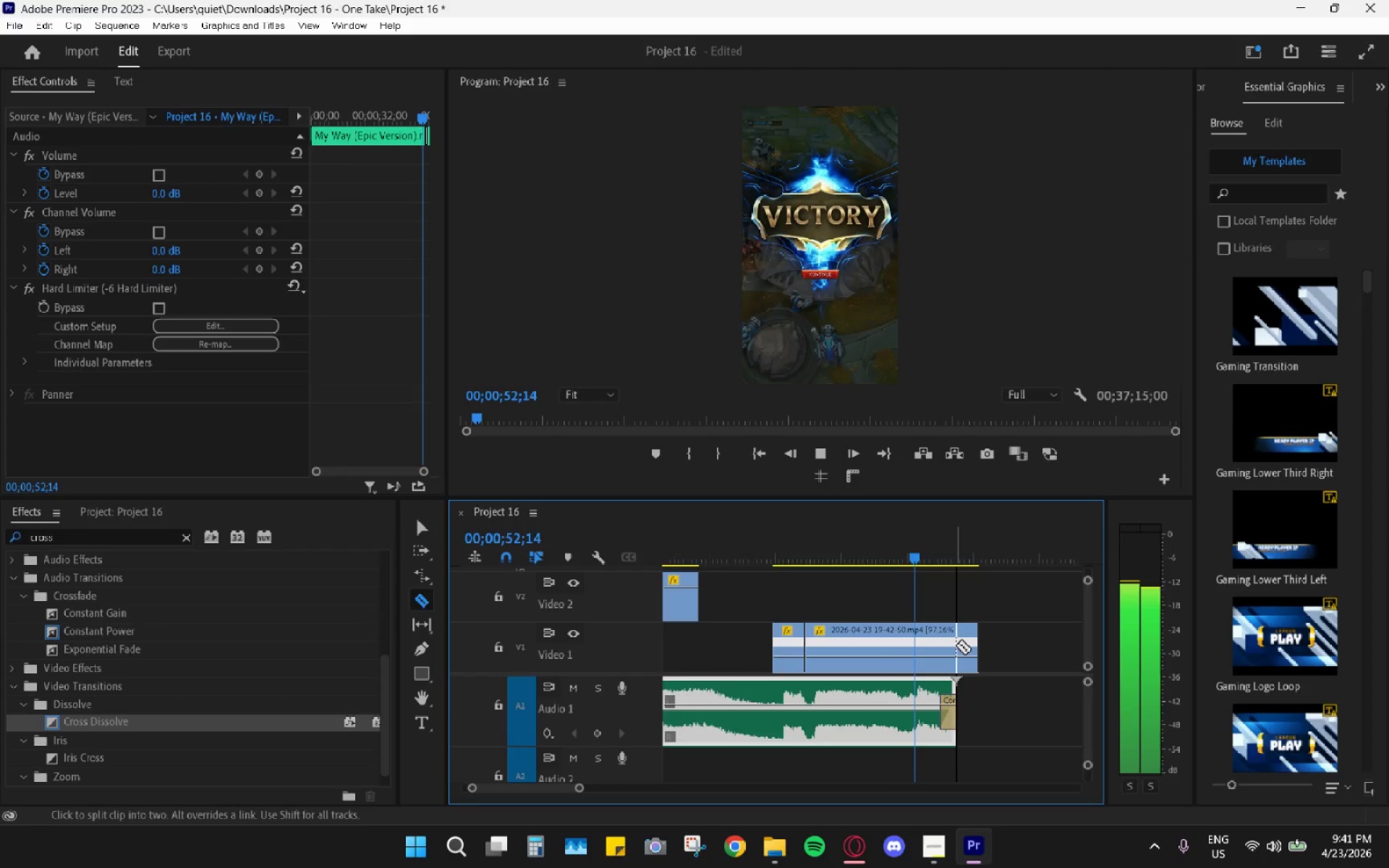 
left_click([956, 645])
 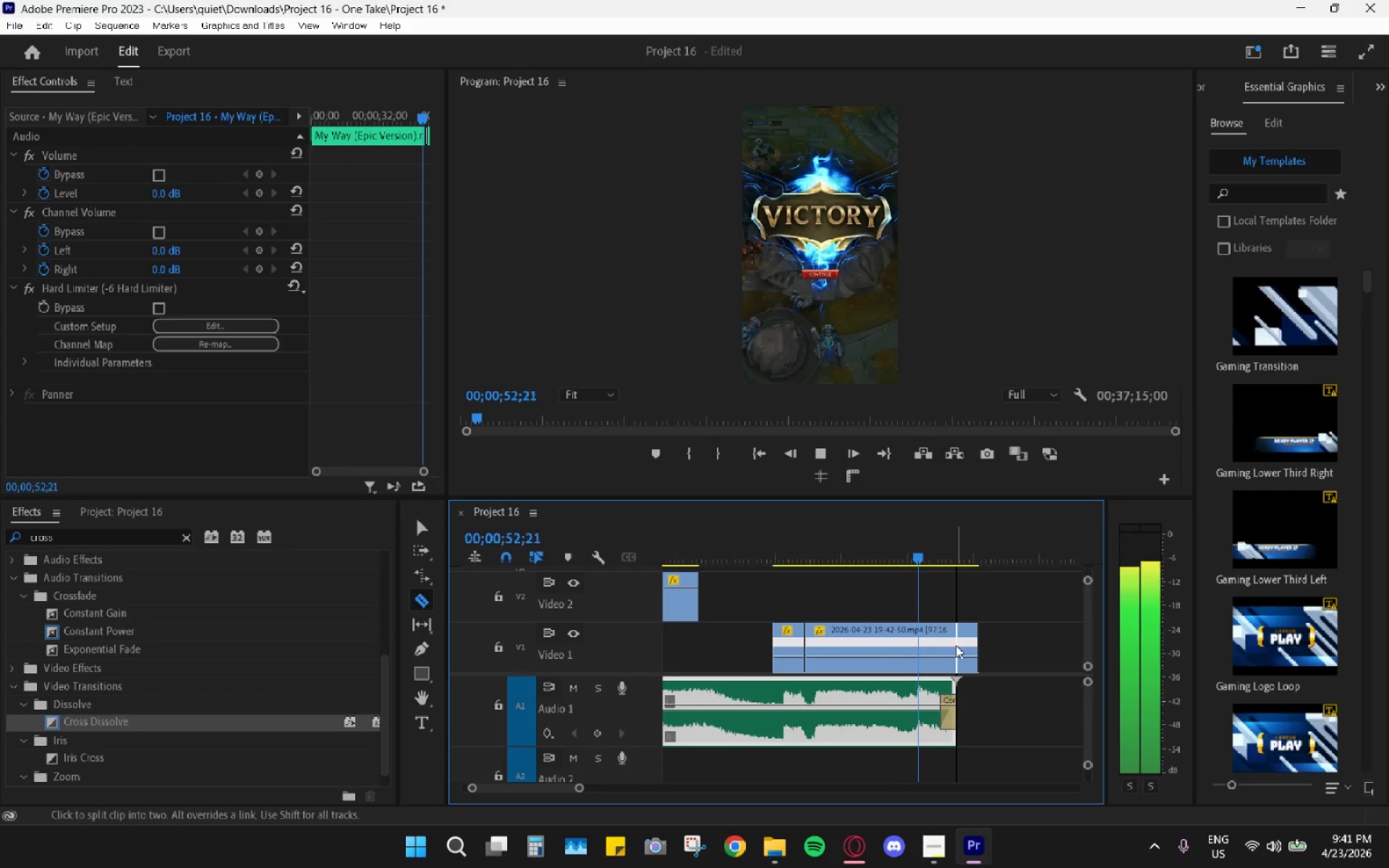 
type(vh  )
 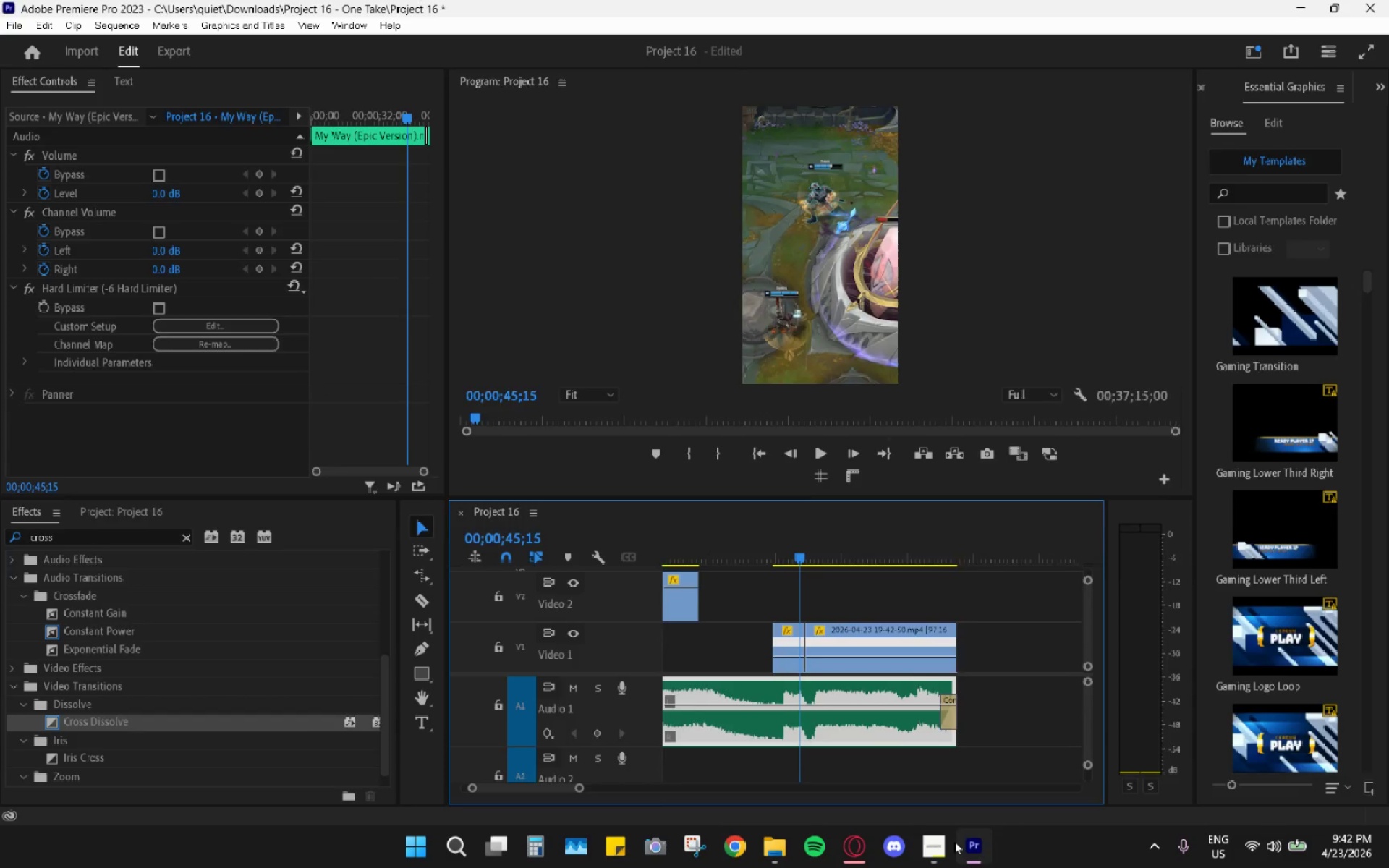 
left_click_drag(start_coordinate=[799, 542], to_coordinate=[776, 534])
 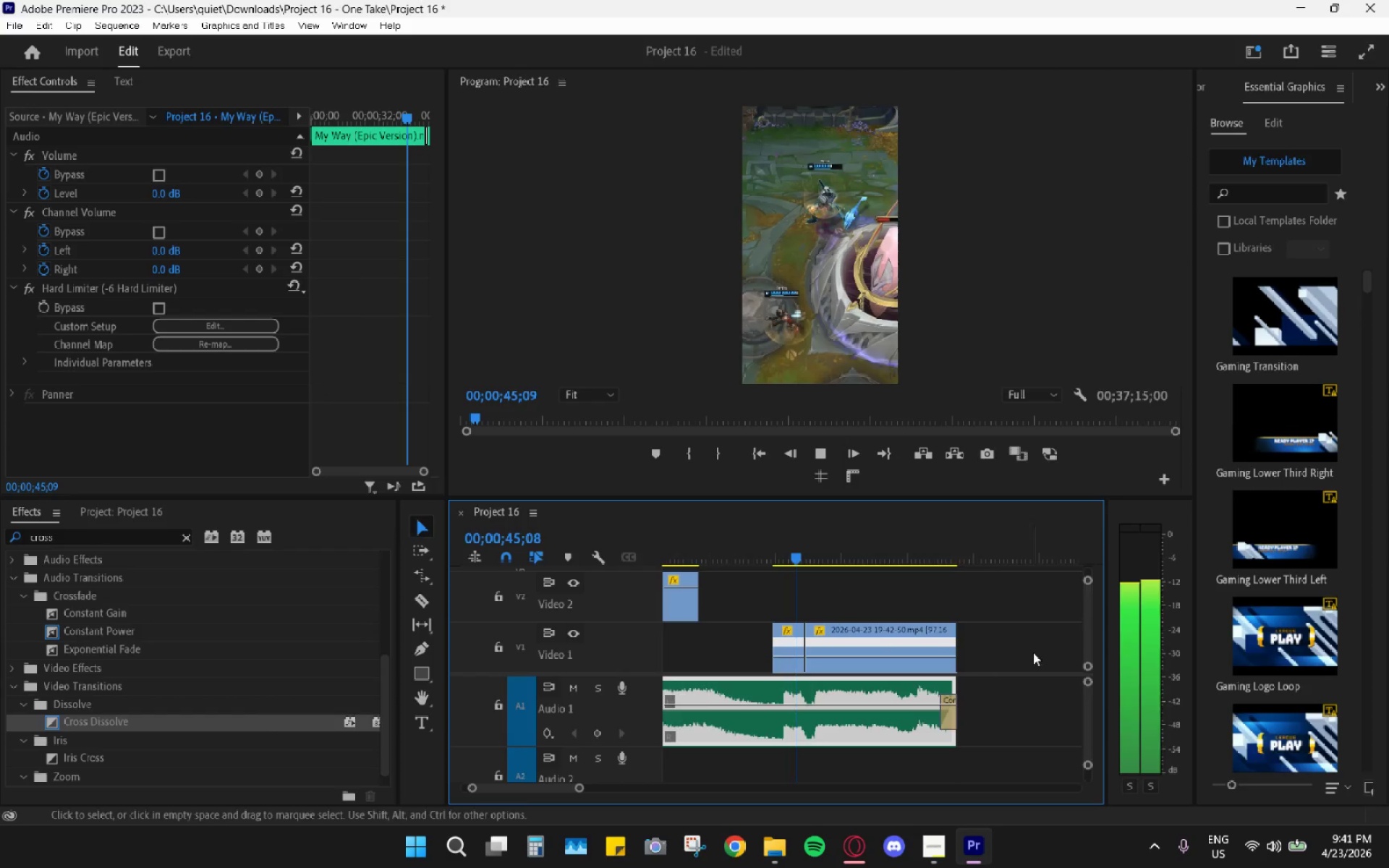 
left_click([954, 841])
 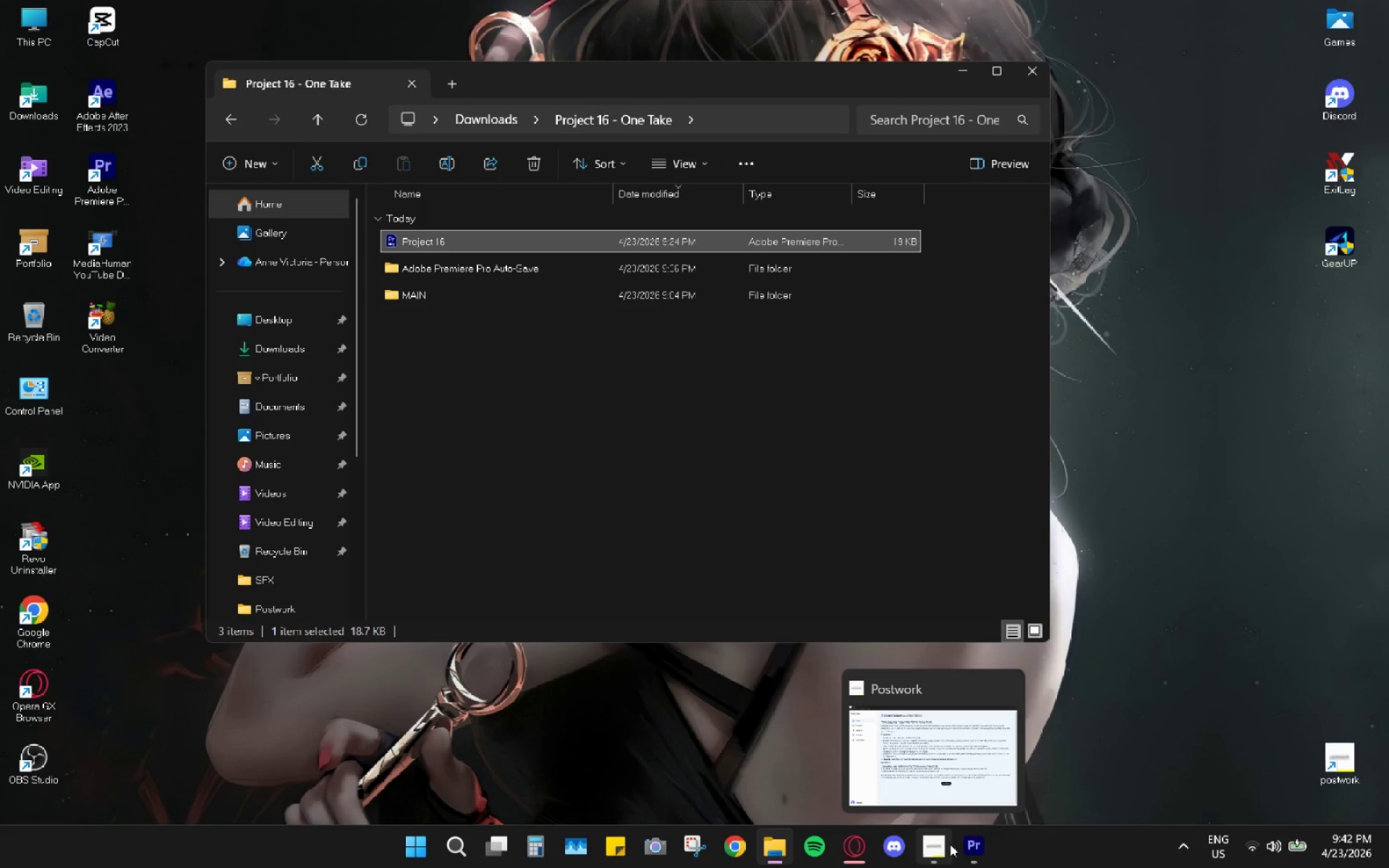 
left_click([950, 844])